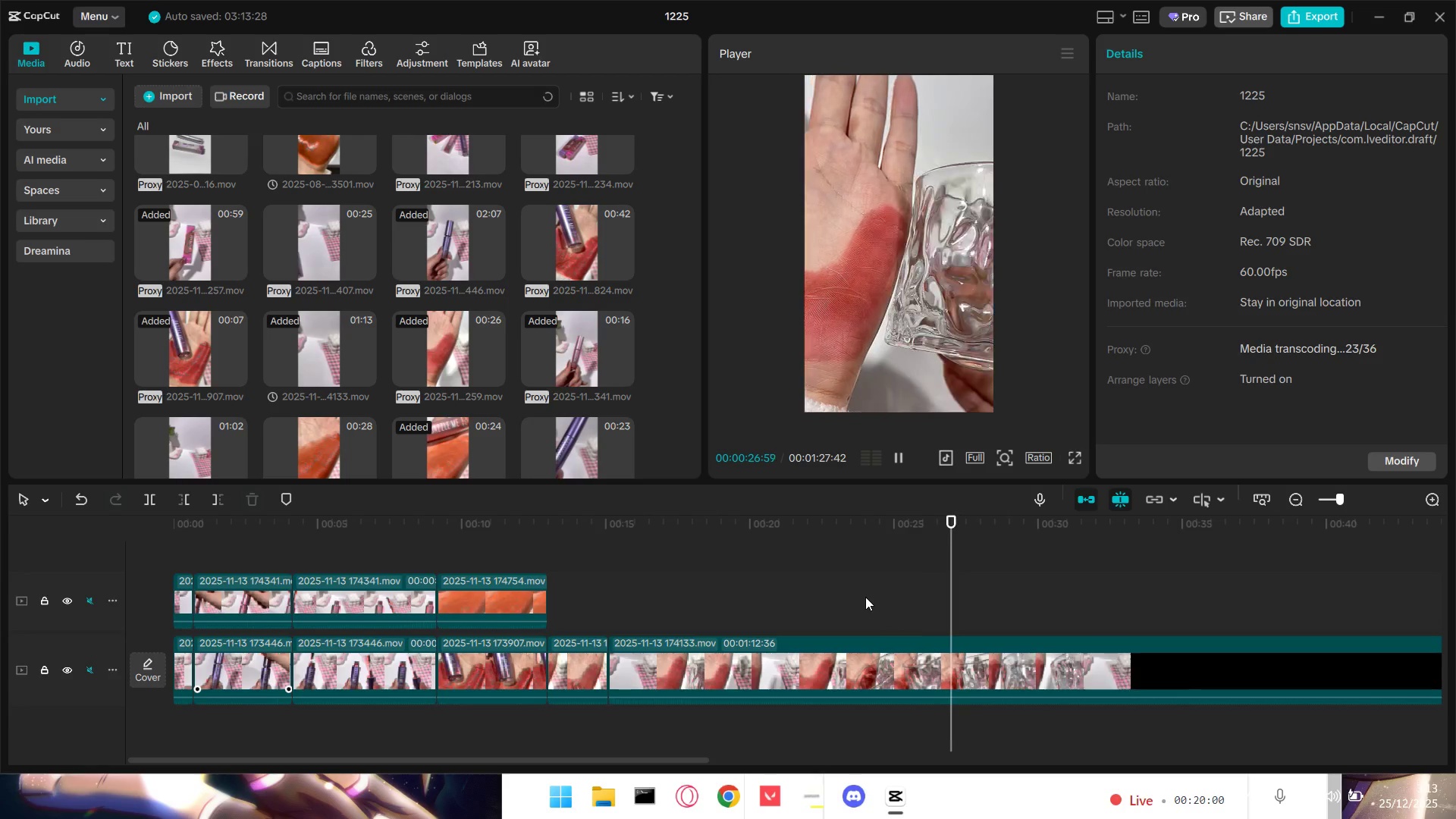 
key(Space)
 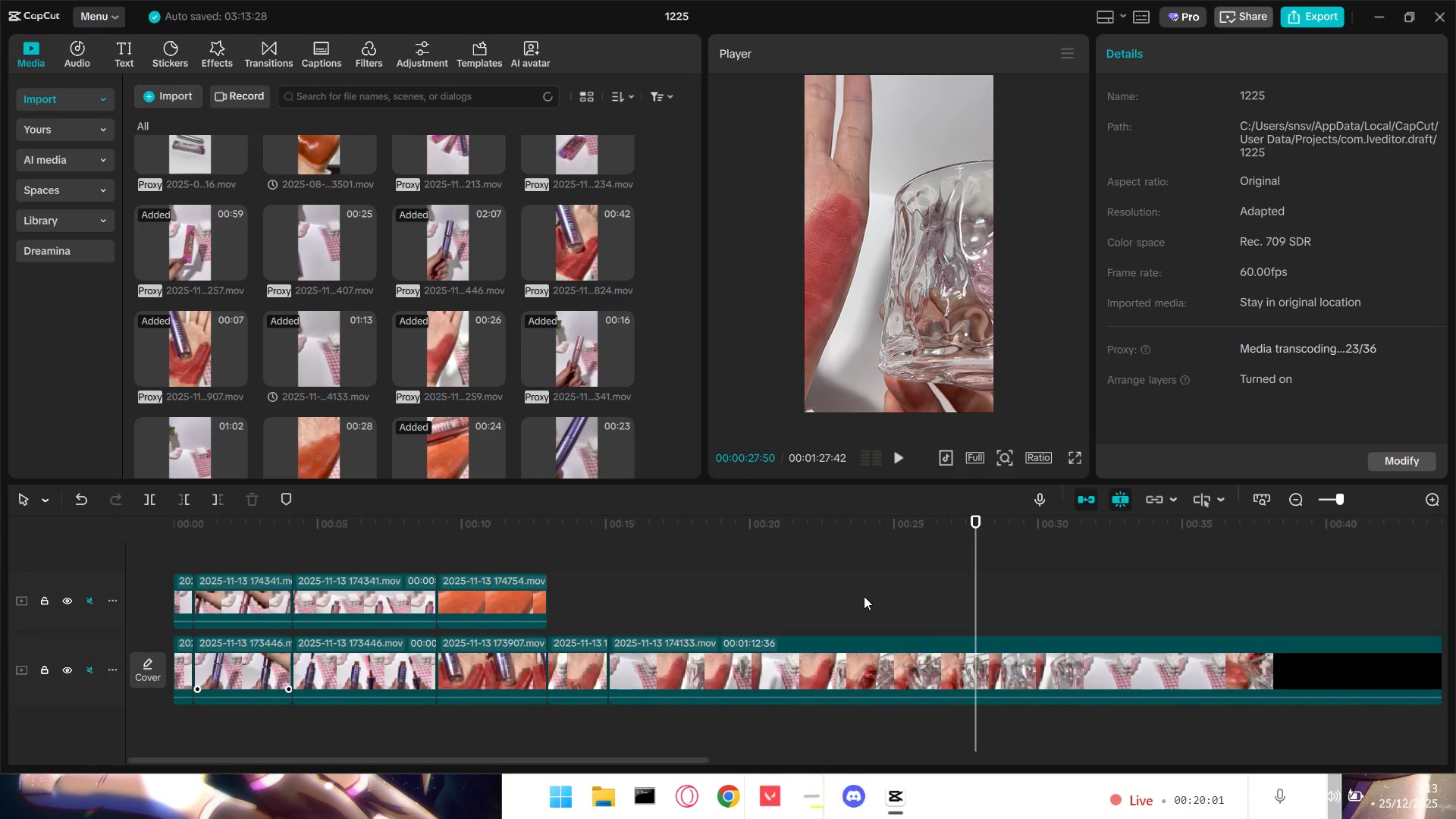 
left_click([864, 596])
 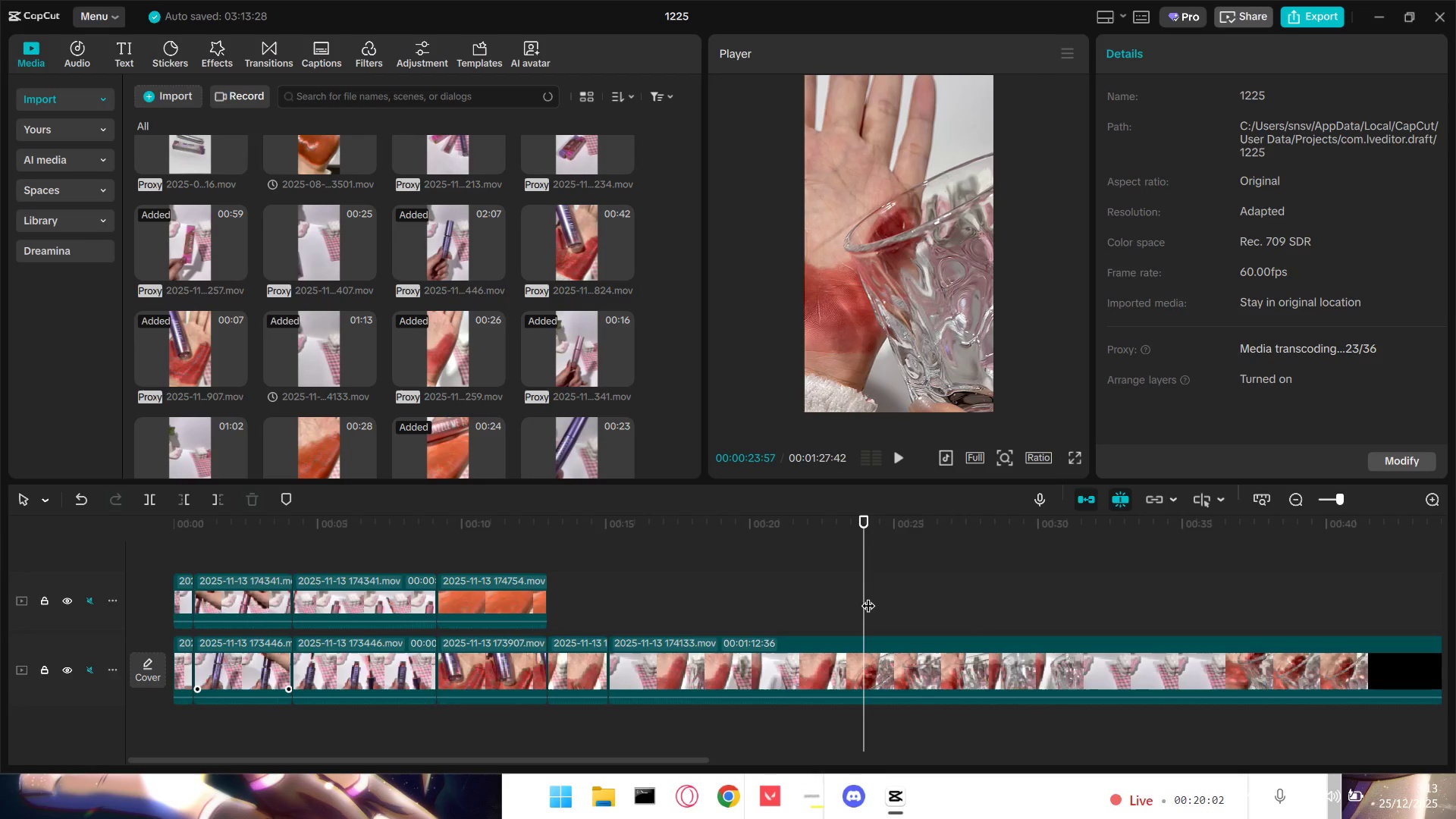 
left_click([875, 595])
 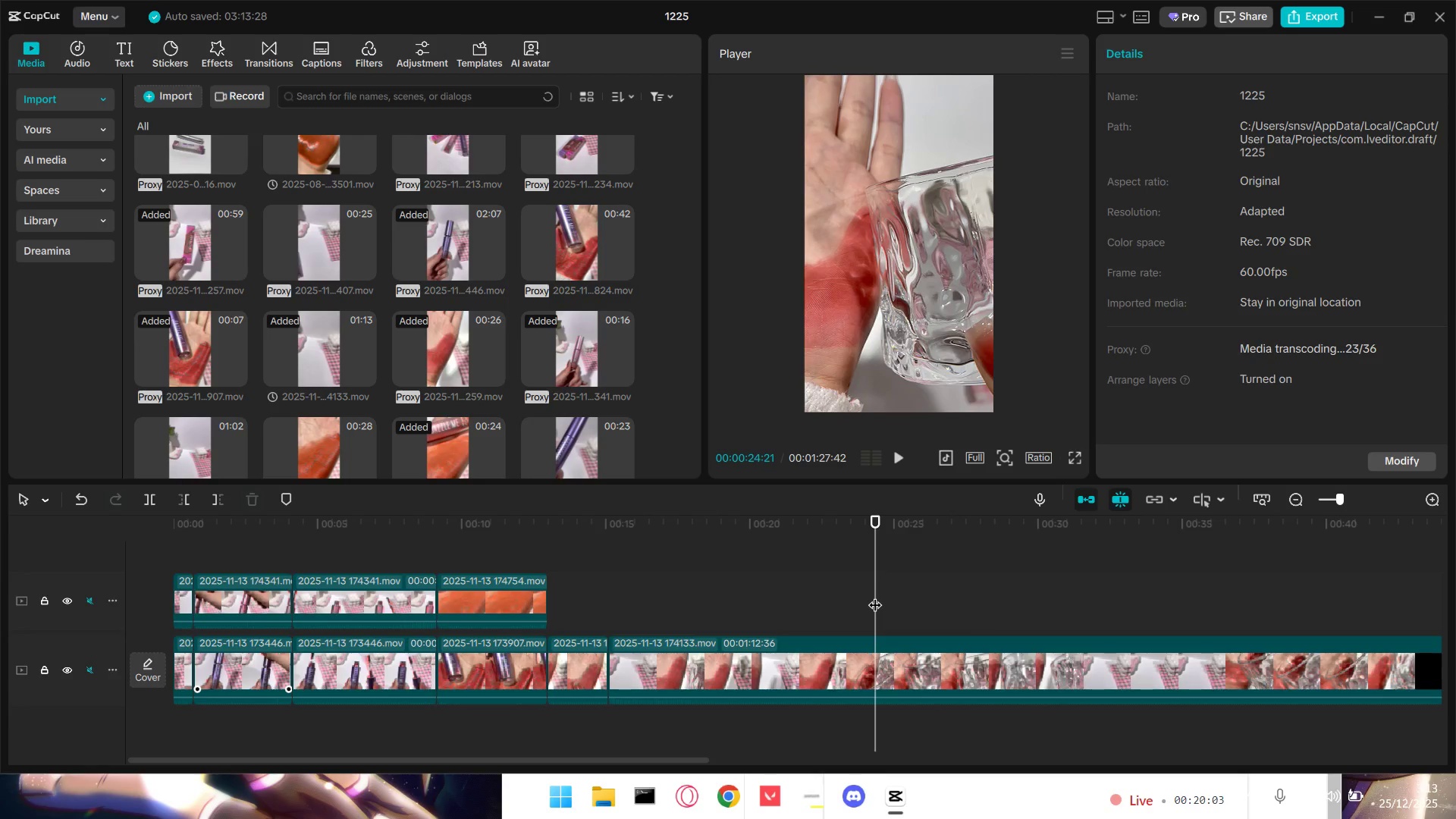 
double_click([845, 594])
 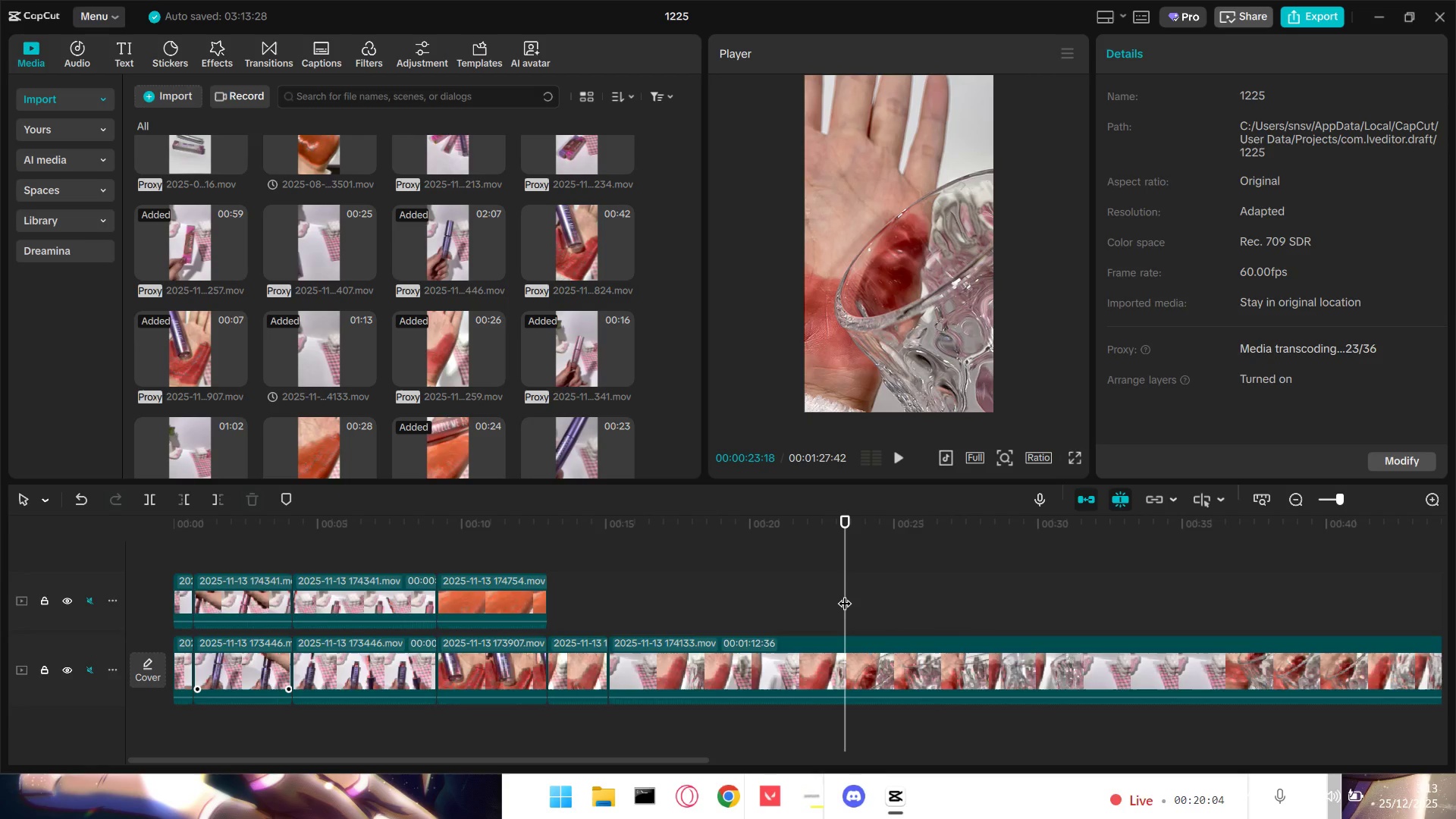 
key(Q)
 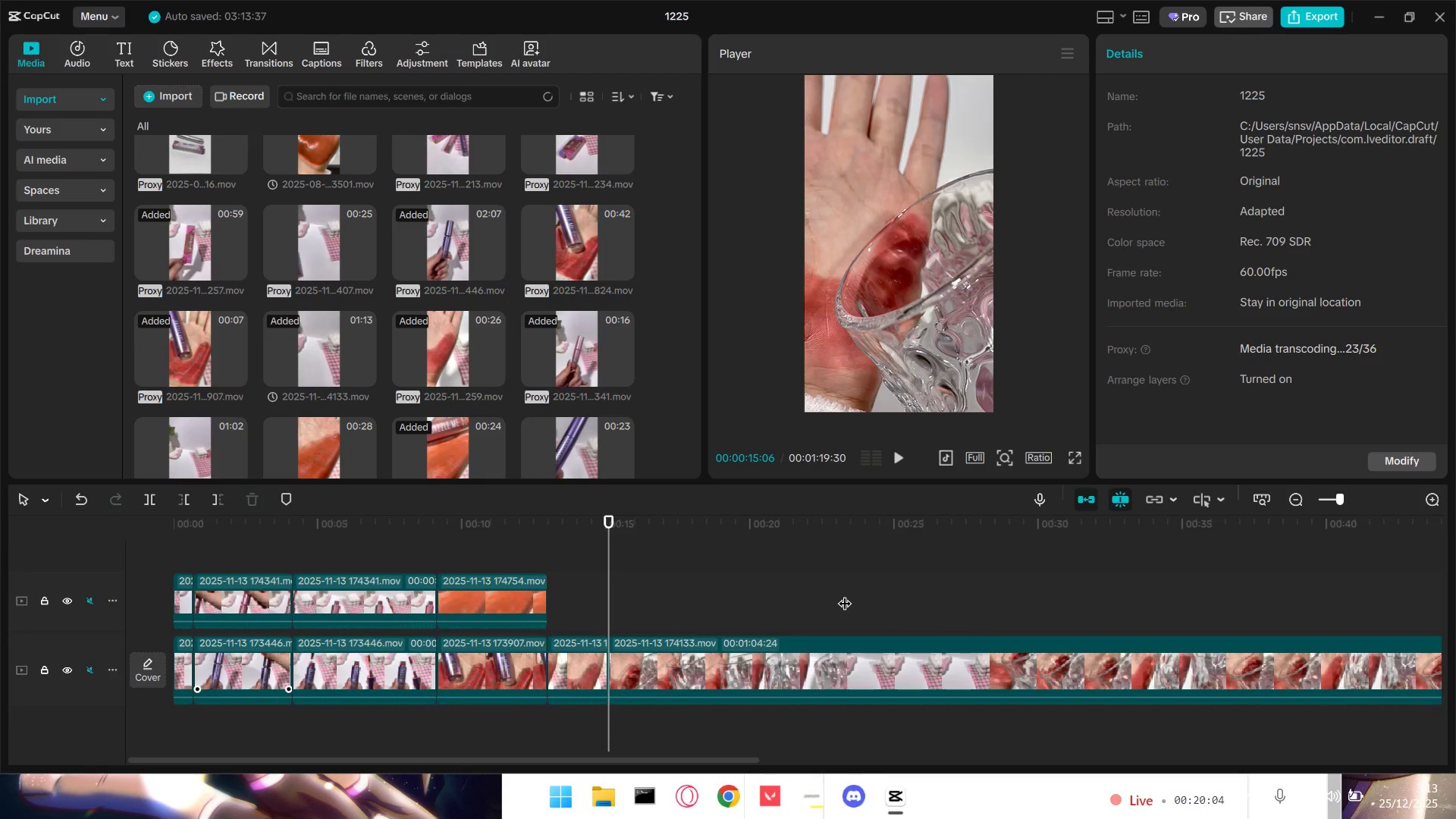 
key(Space)
 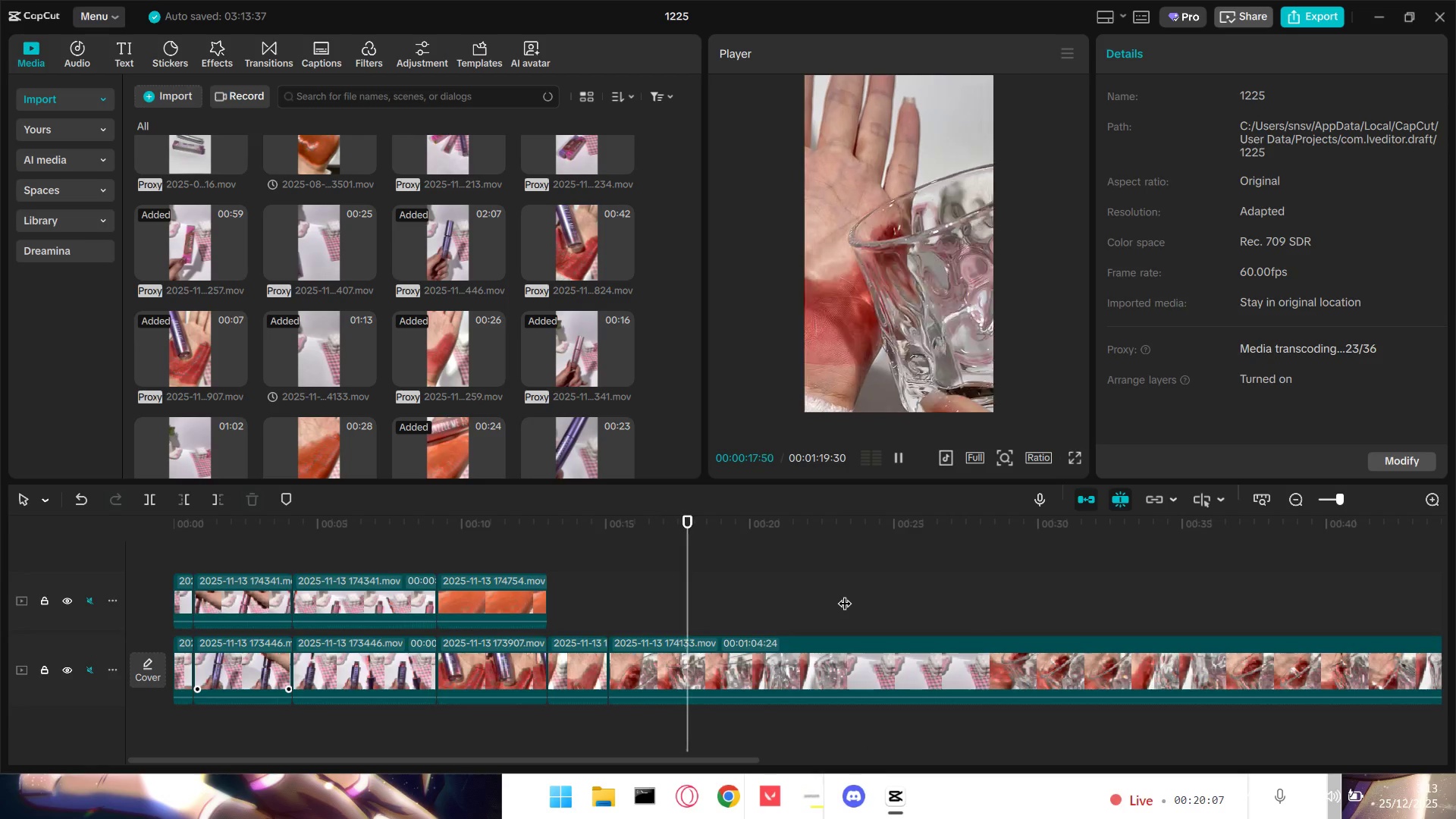 
key(Space)
 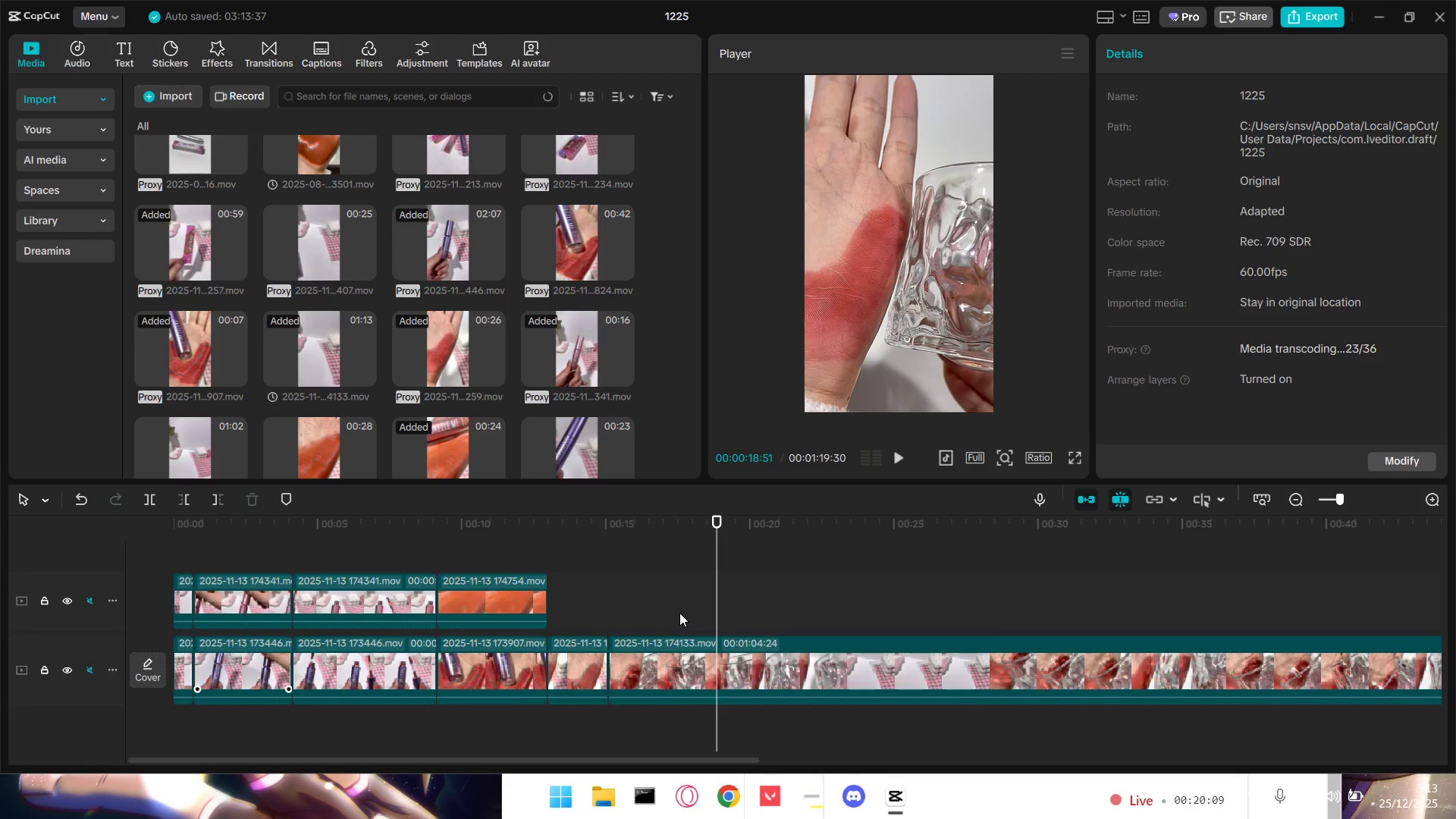 
key(Space)
 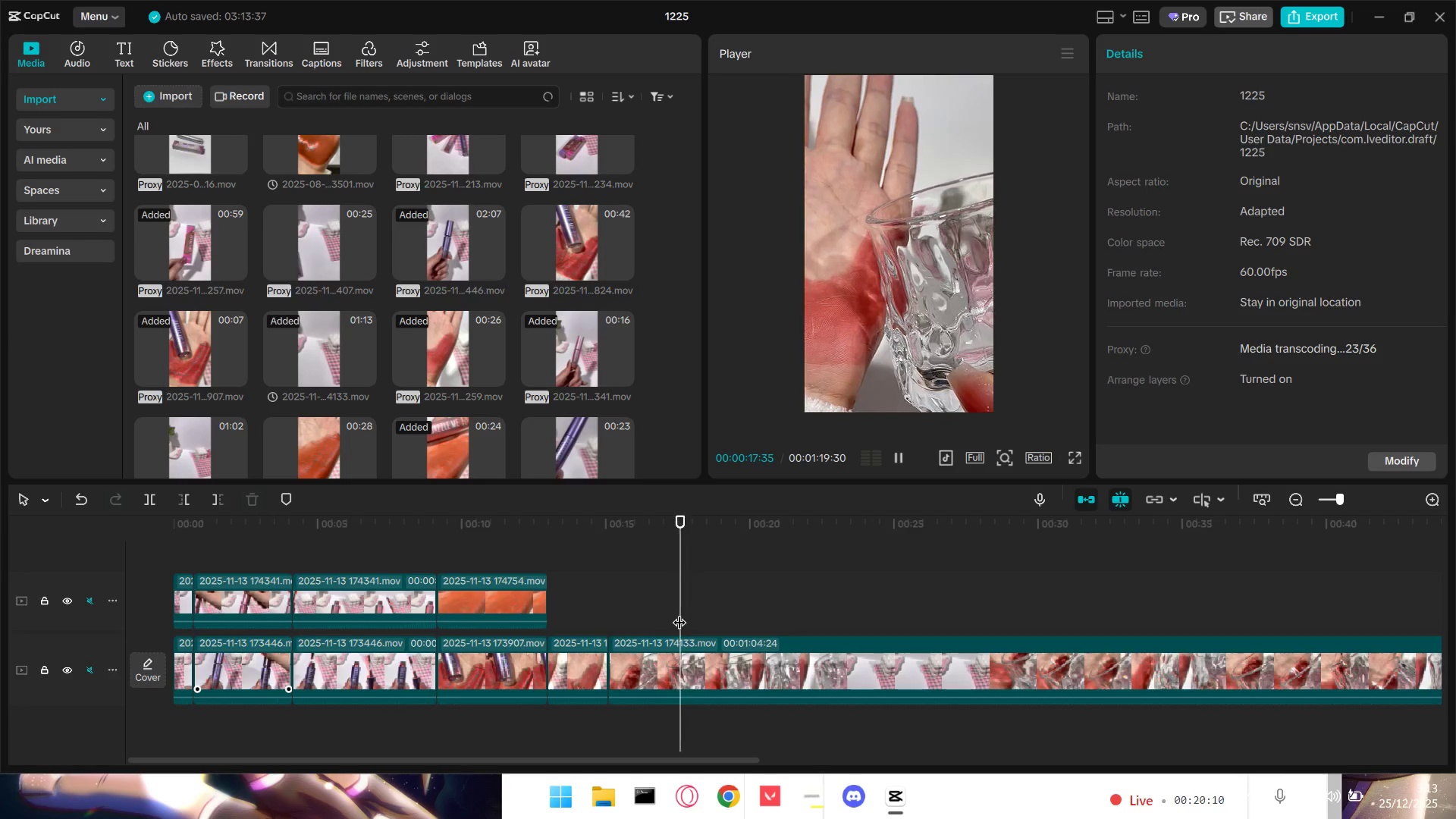 
key(Space)
 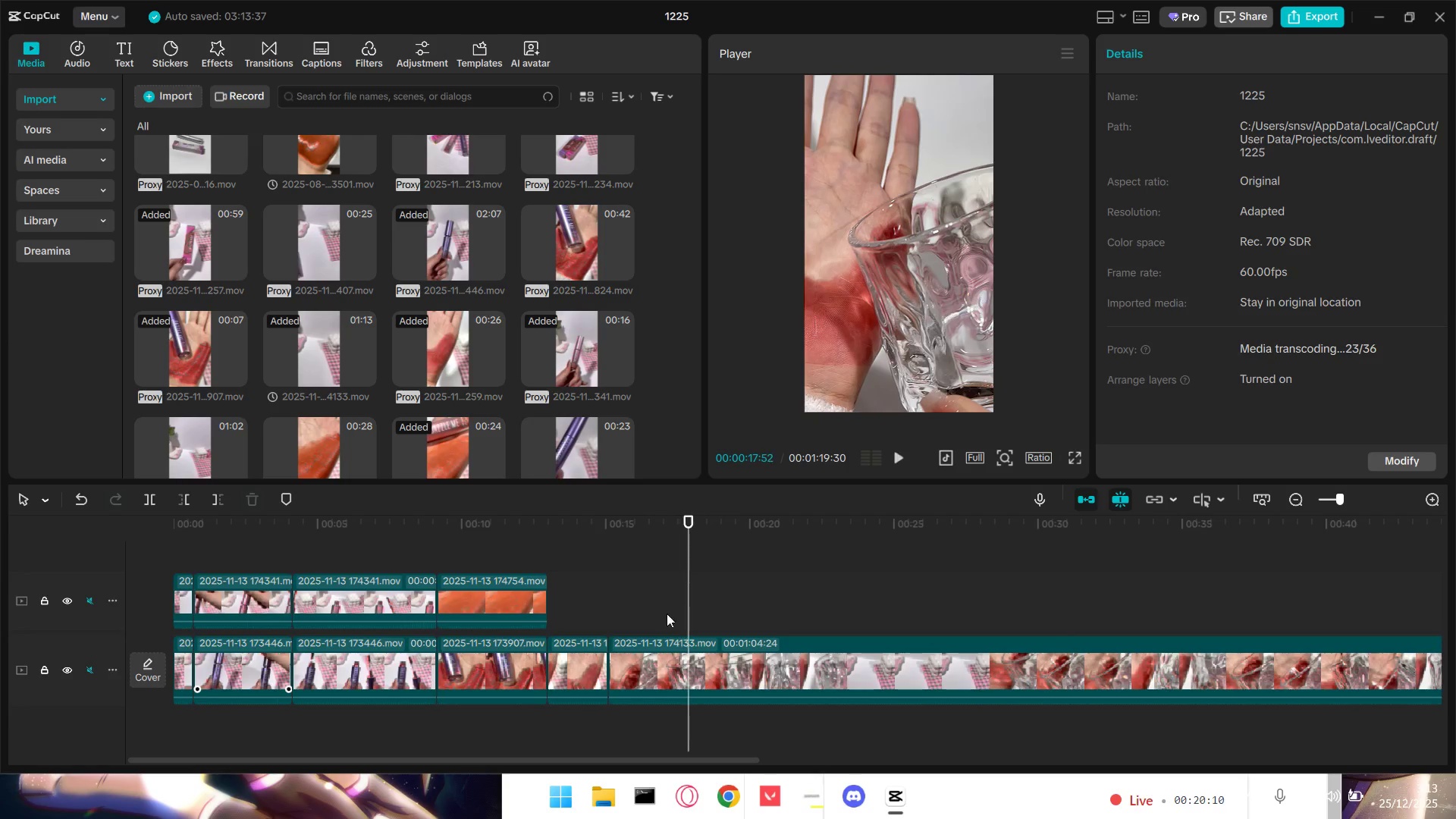 
left_click([654, 613])
 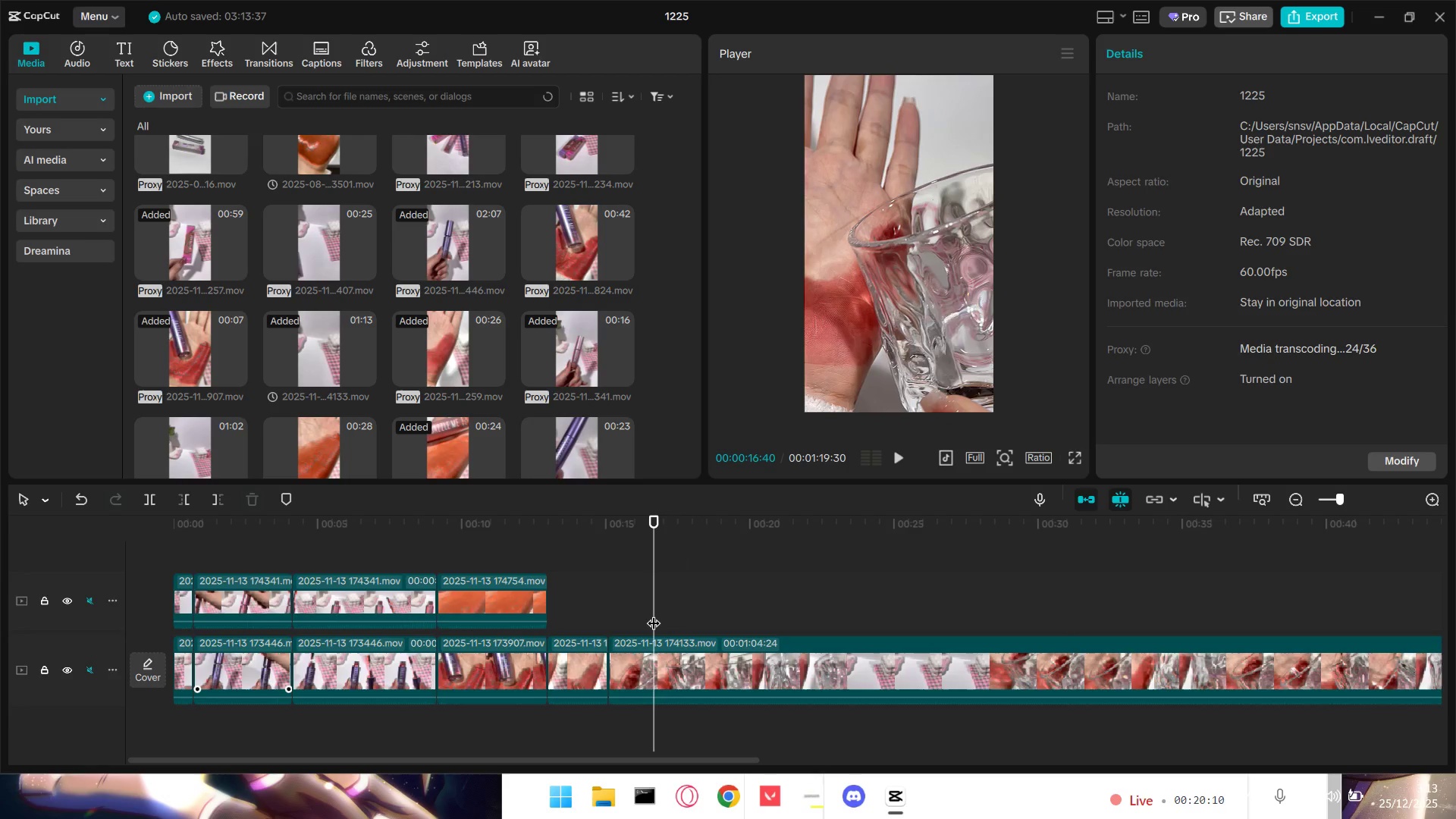 
key(Space)
 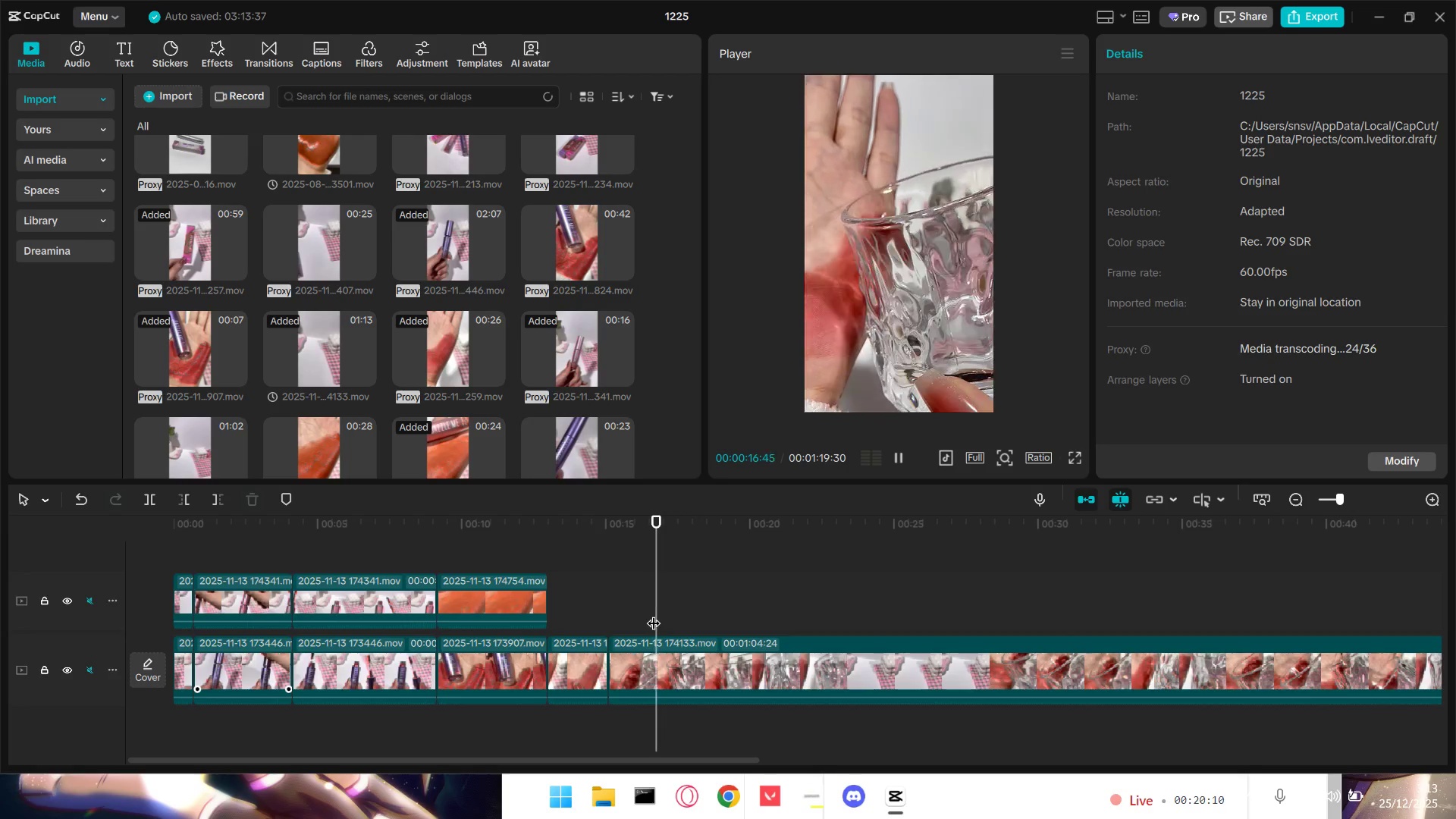 
key(Space)
 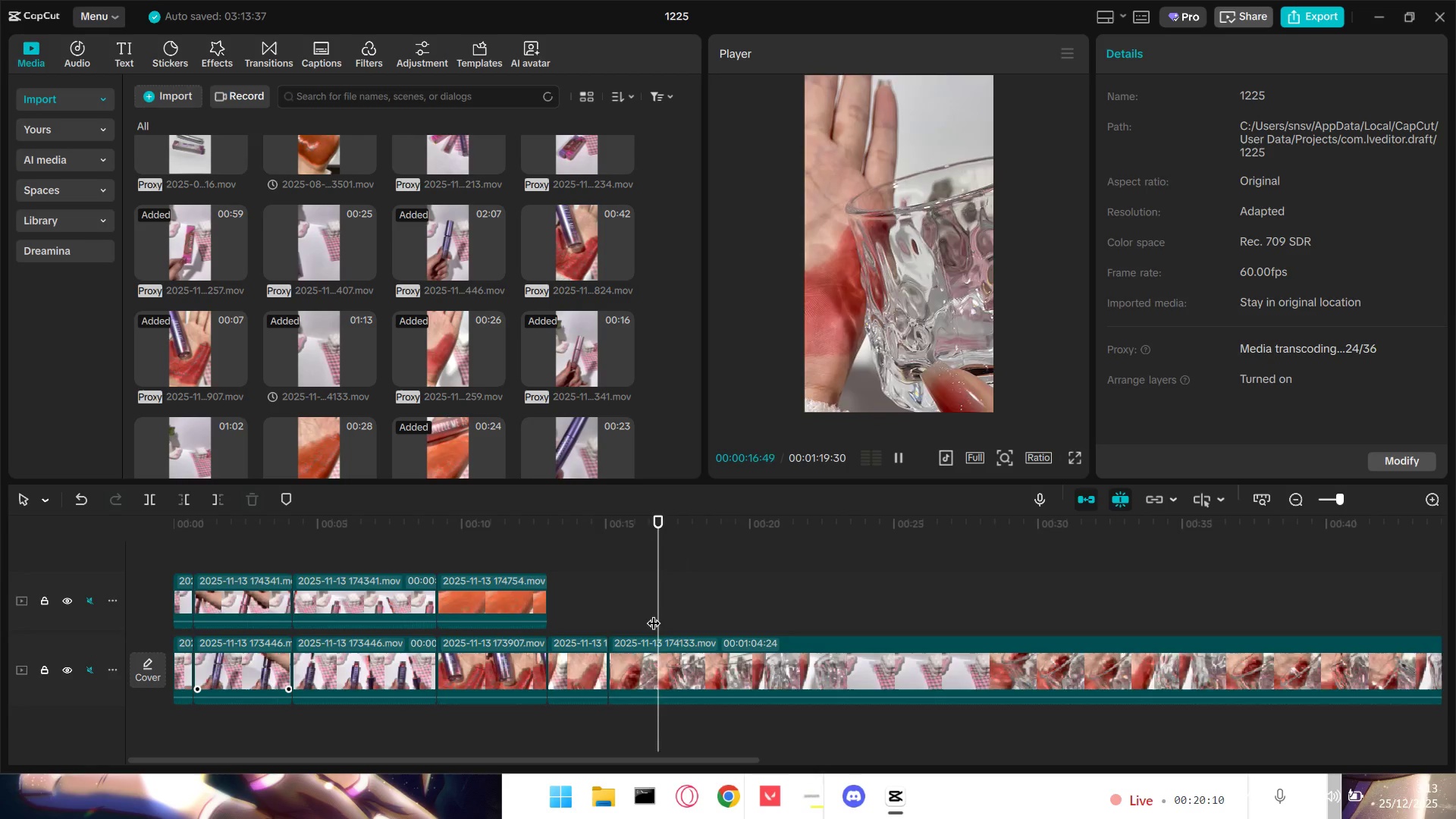 
key(Q)
 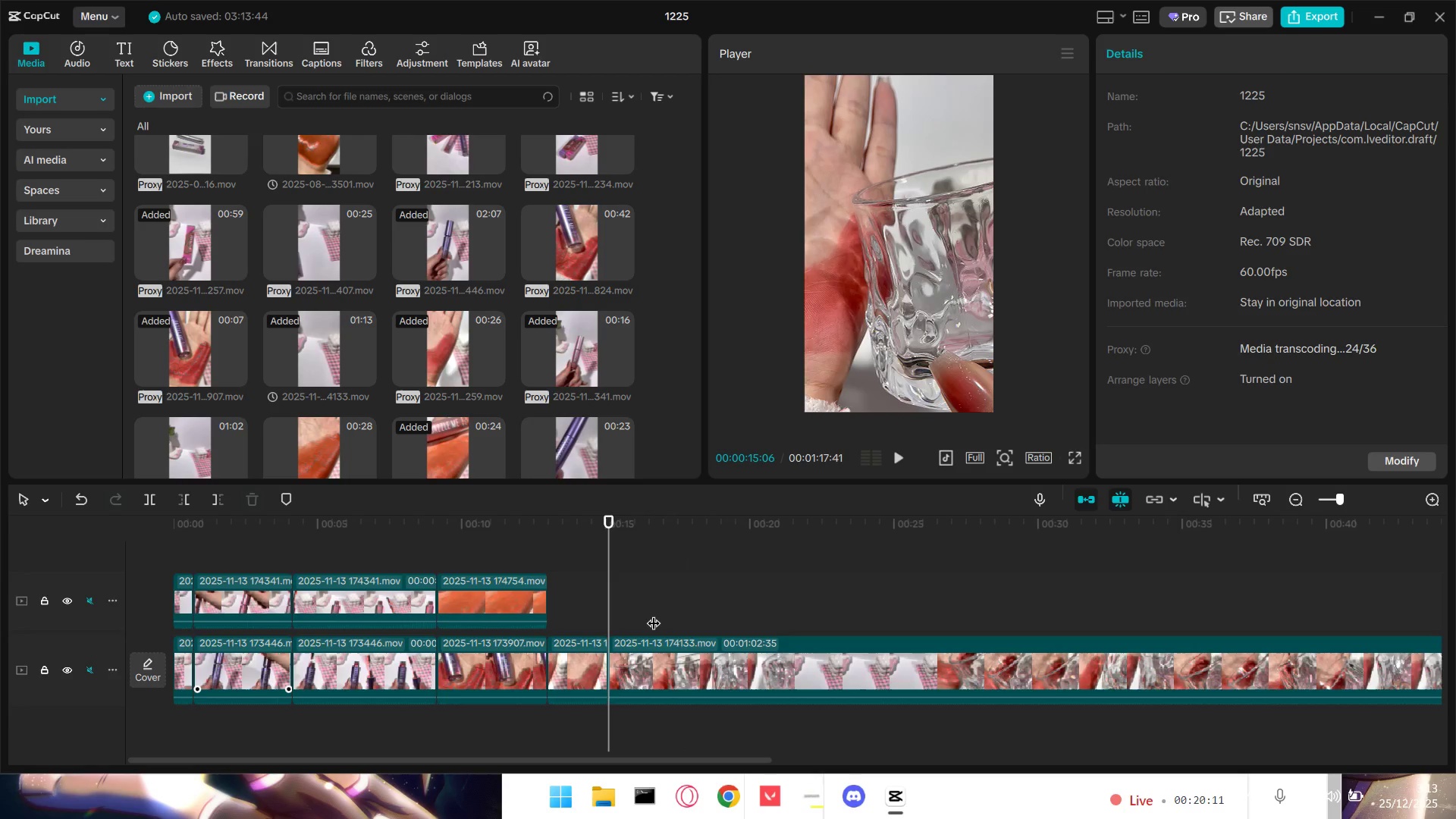 
key(Space)
 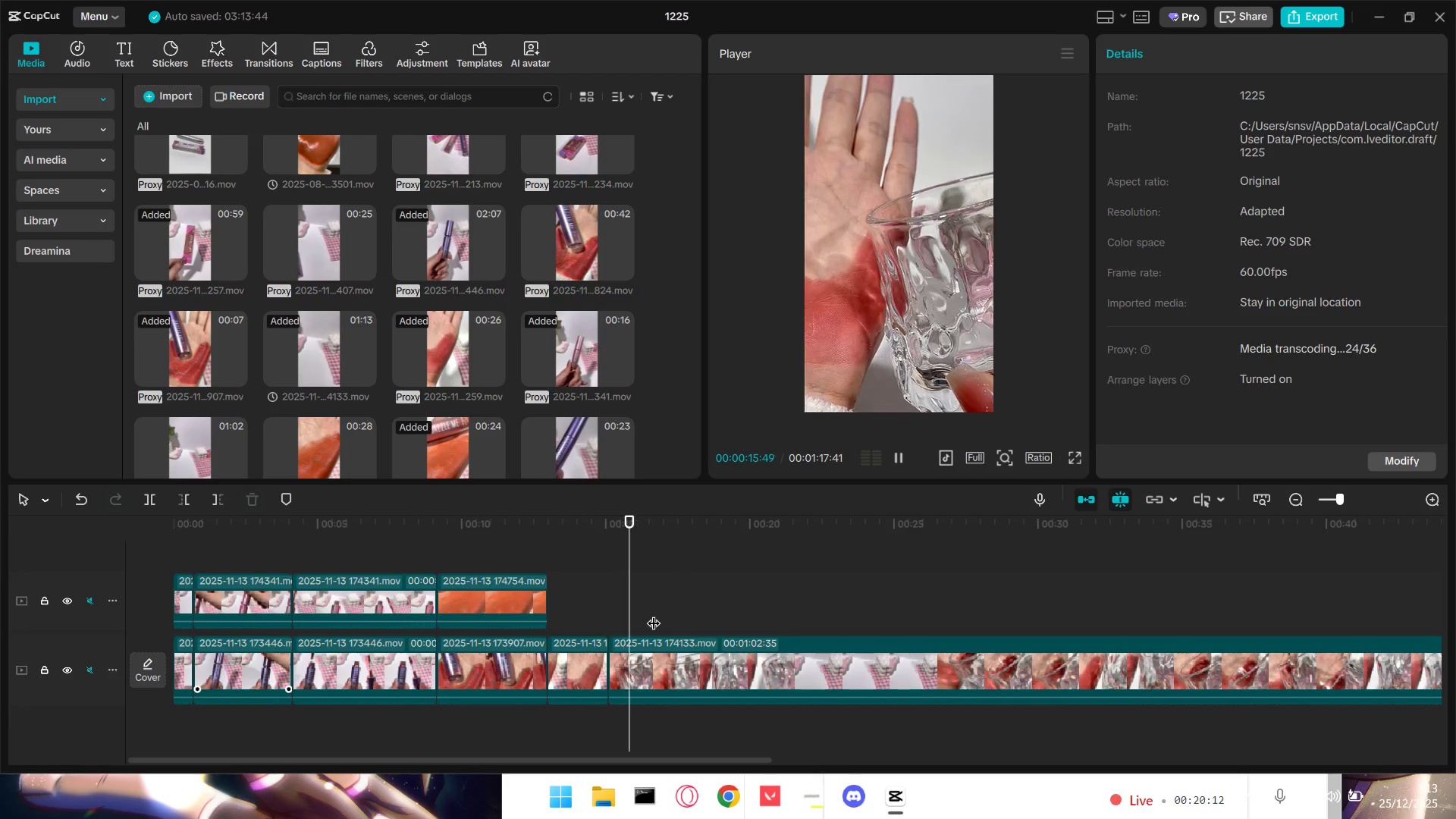 
key(Space)
 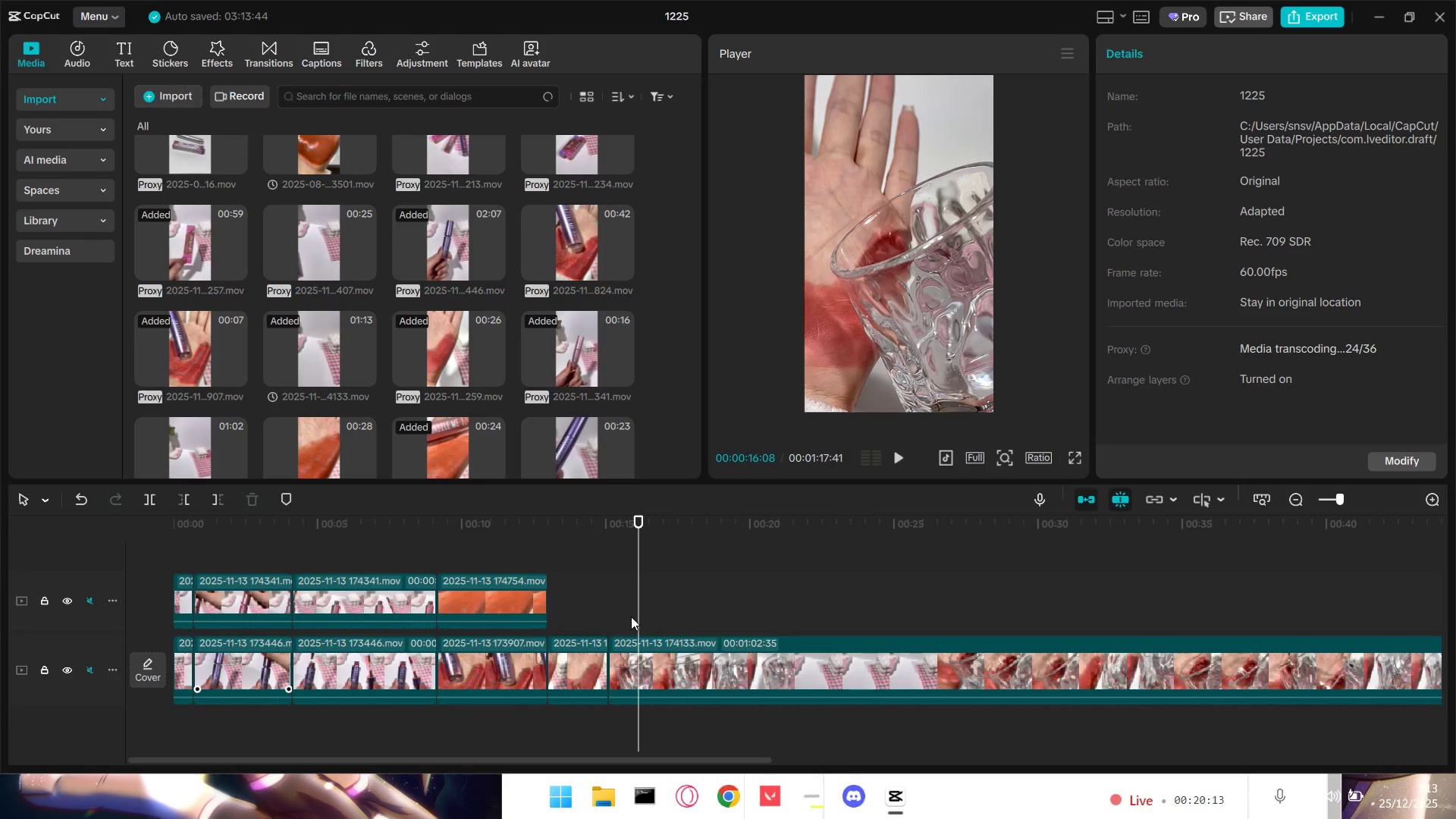 
double_click([615, 617])
 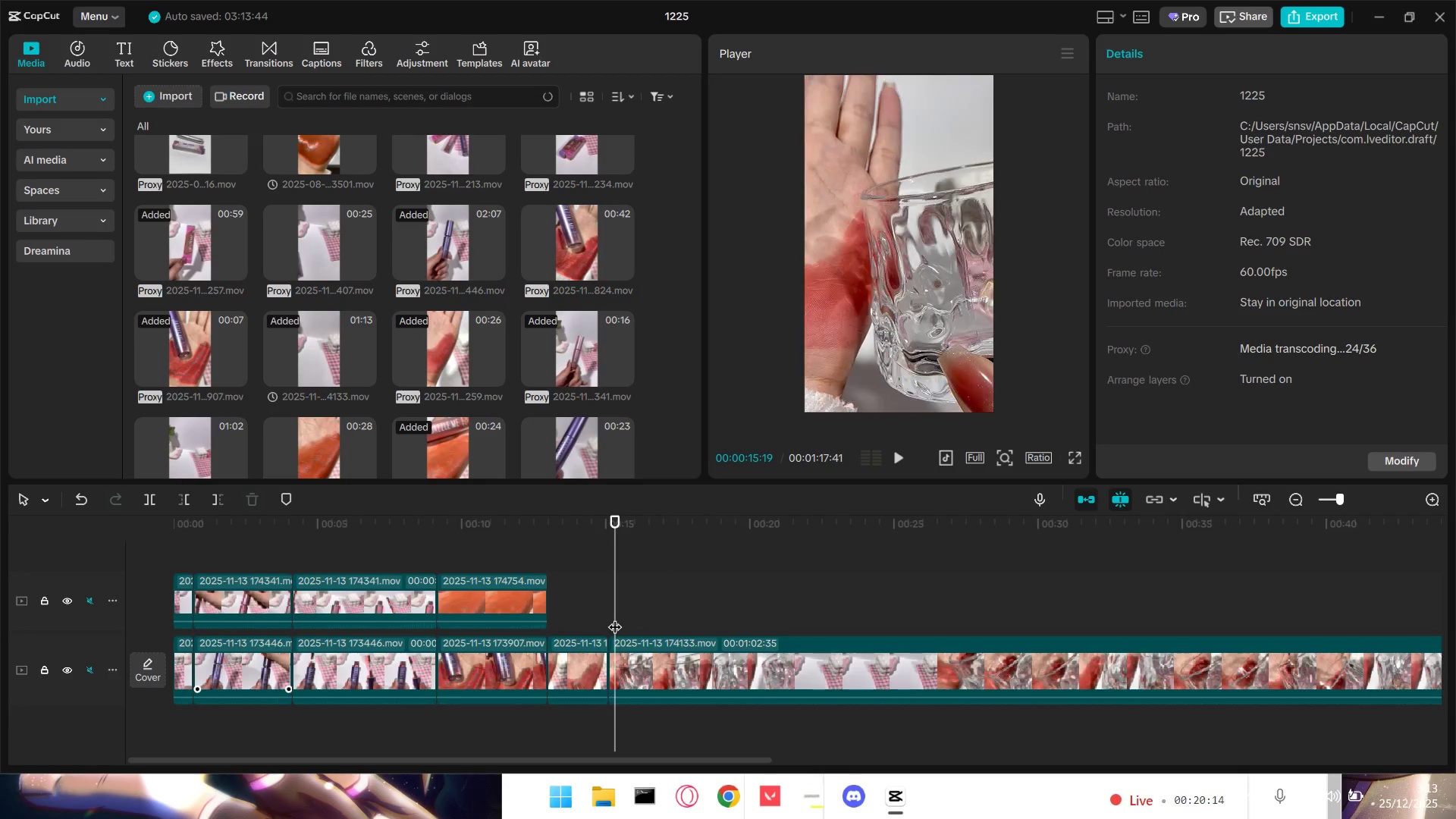 
key(Space)
 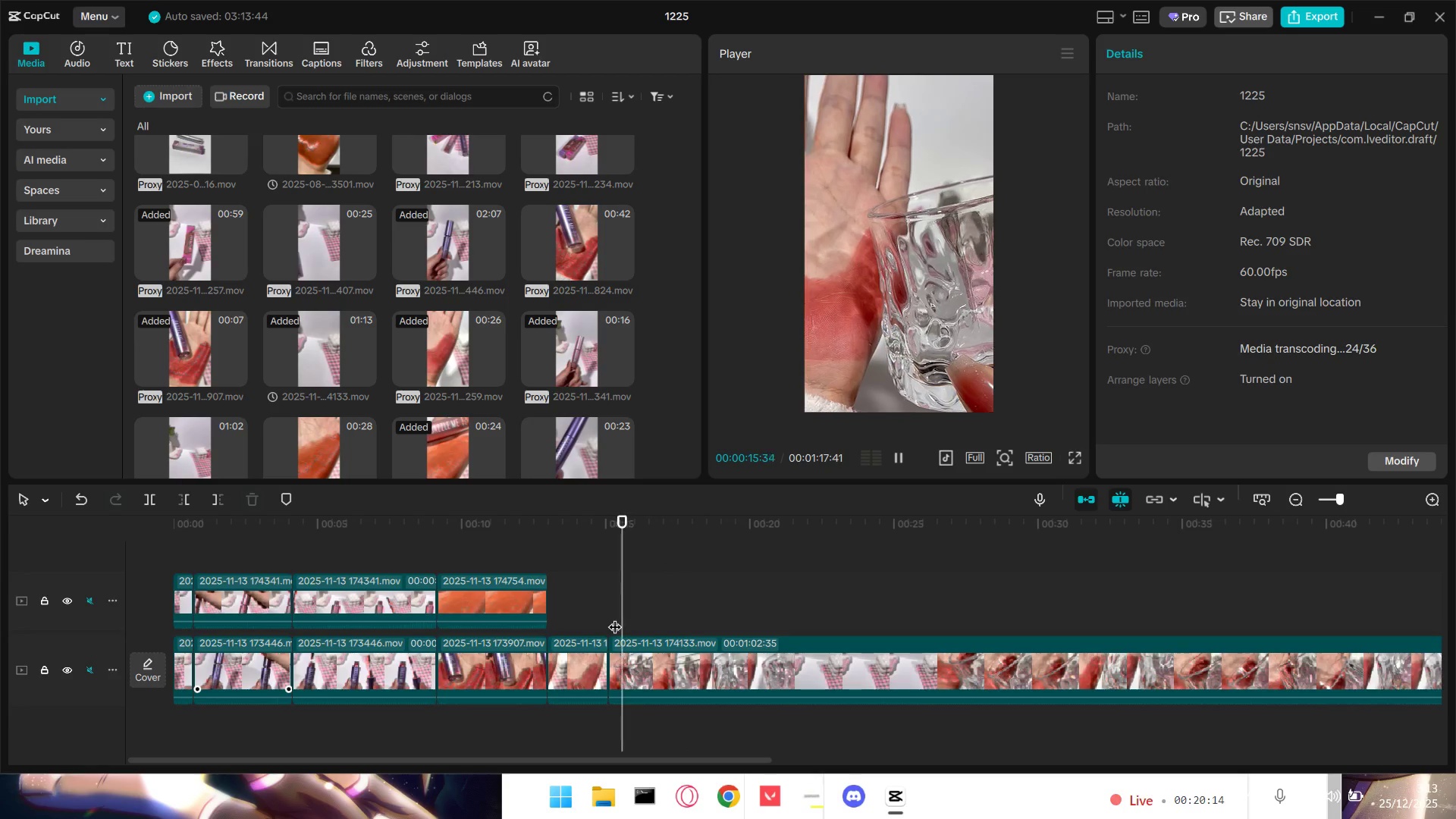 
key(Space)
 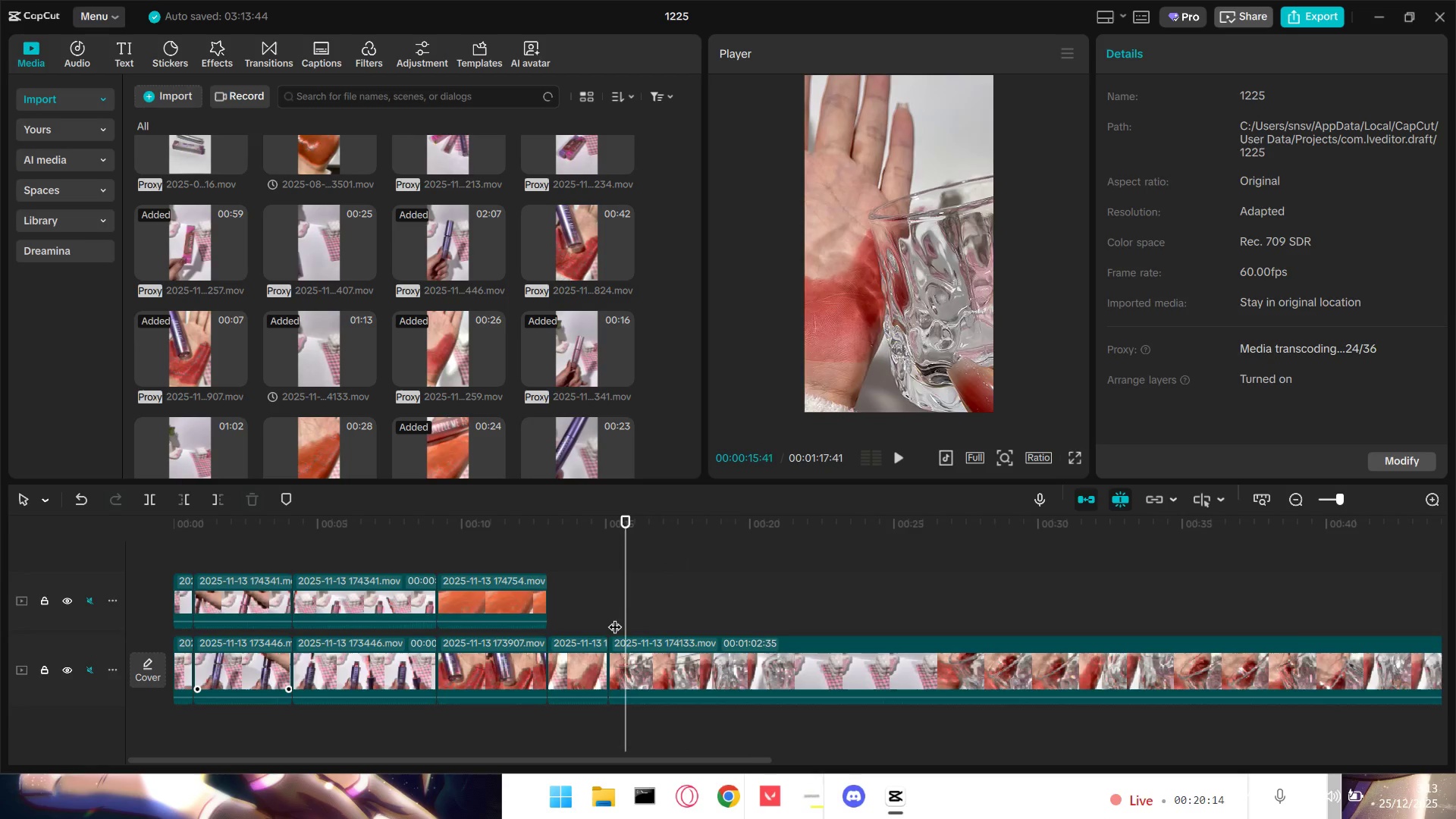 
key(Q)
 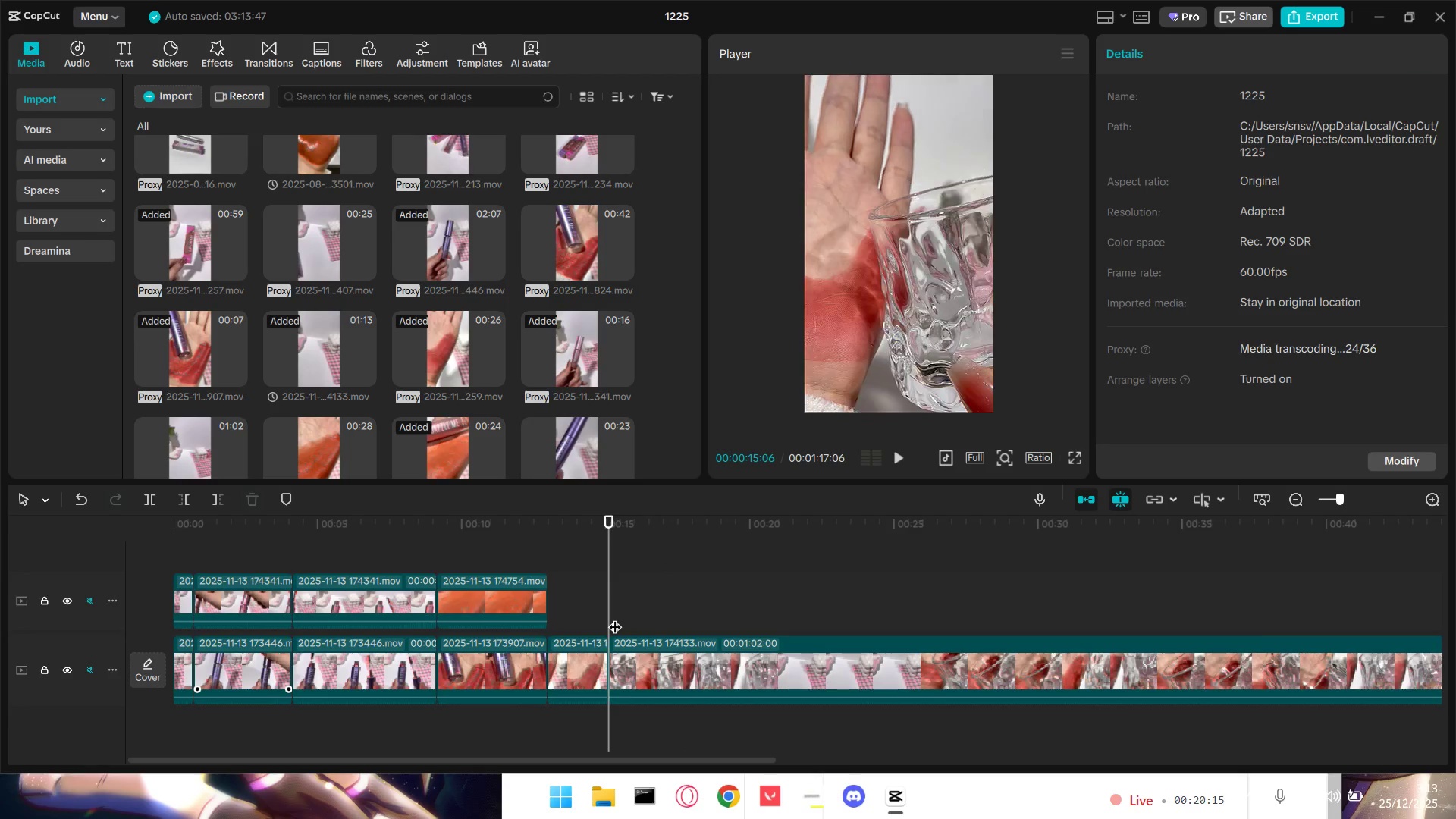 
key(Space)
 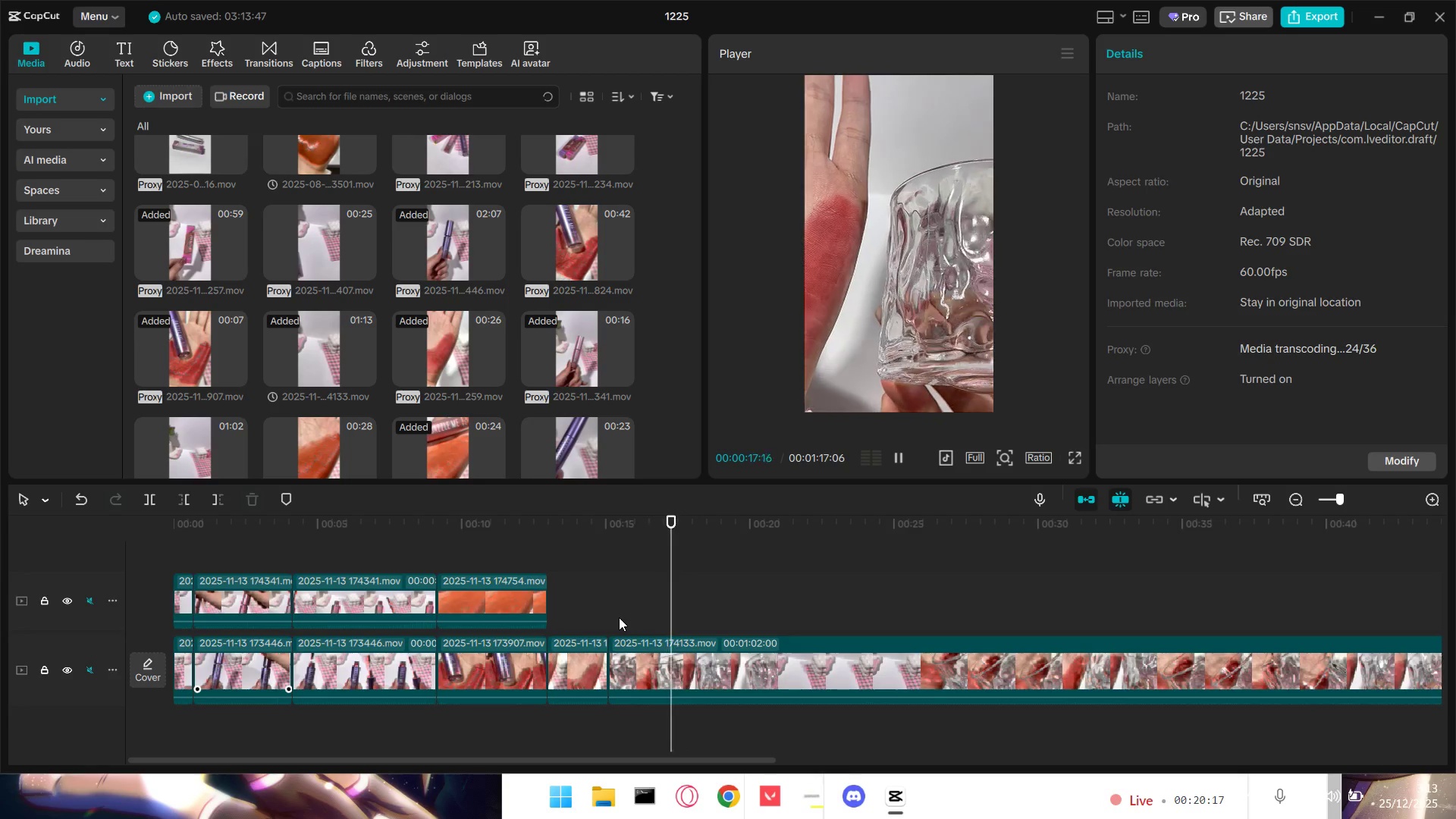 
key(Space)
 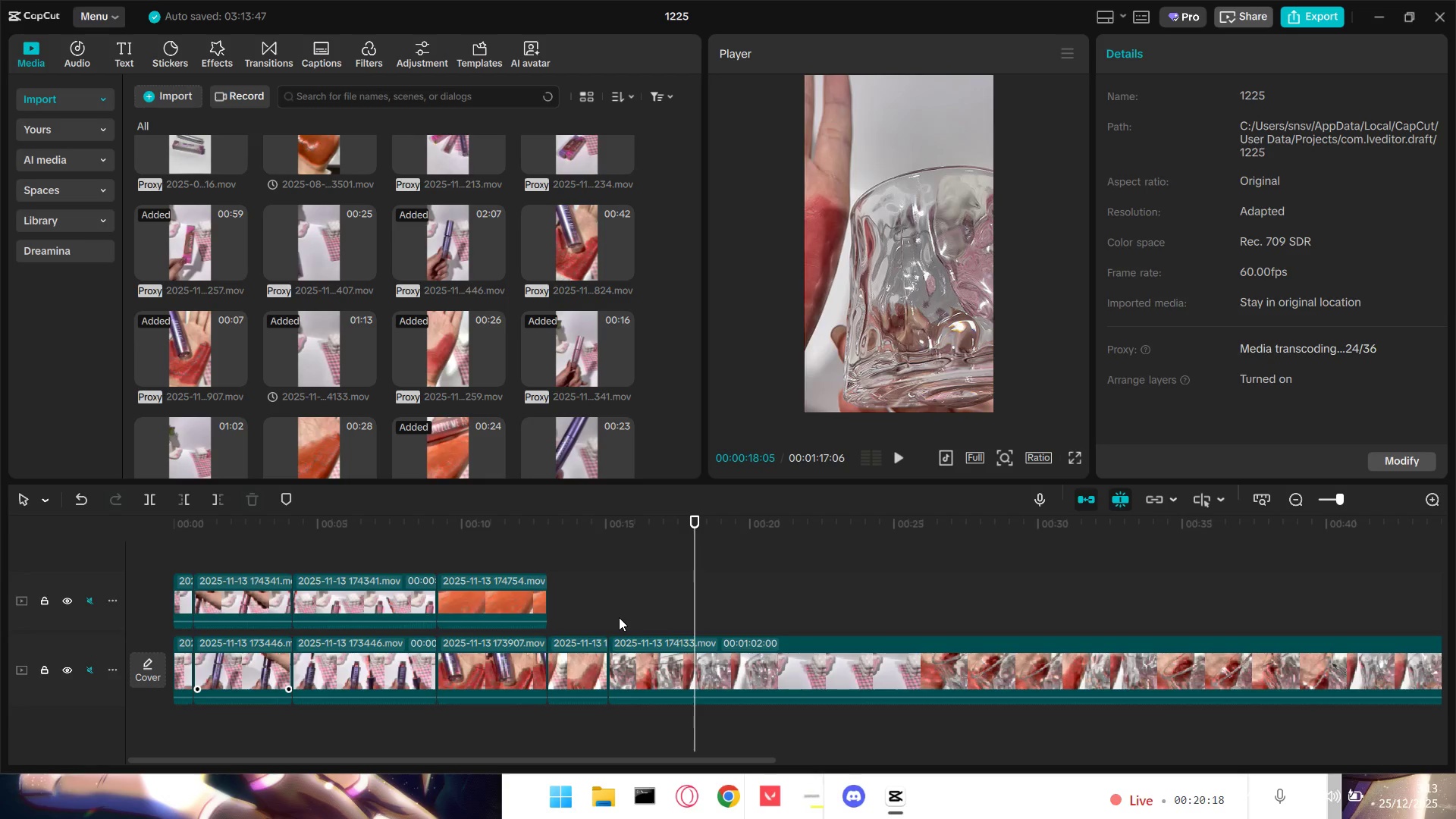 
key(W)
 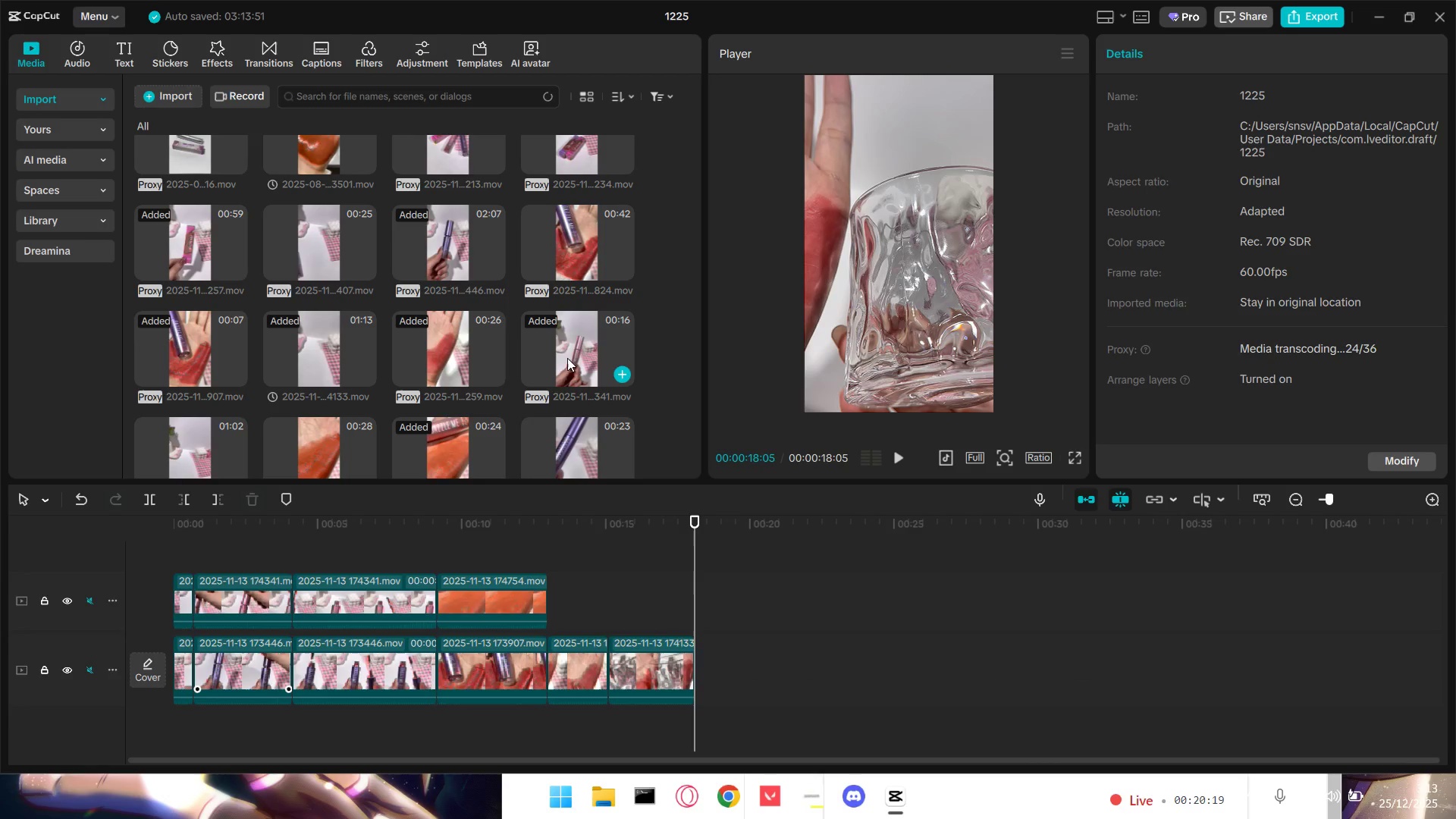 
scroll: coordinate [522, 375], scroll_direction: down, amount: 3.0
 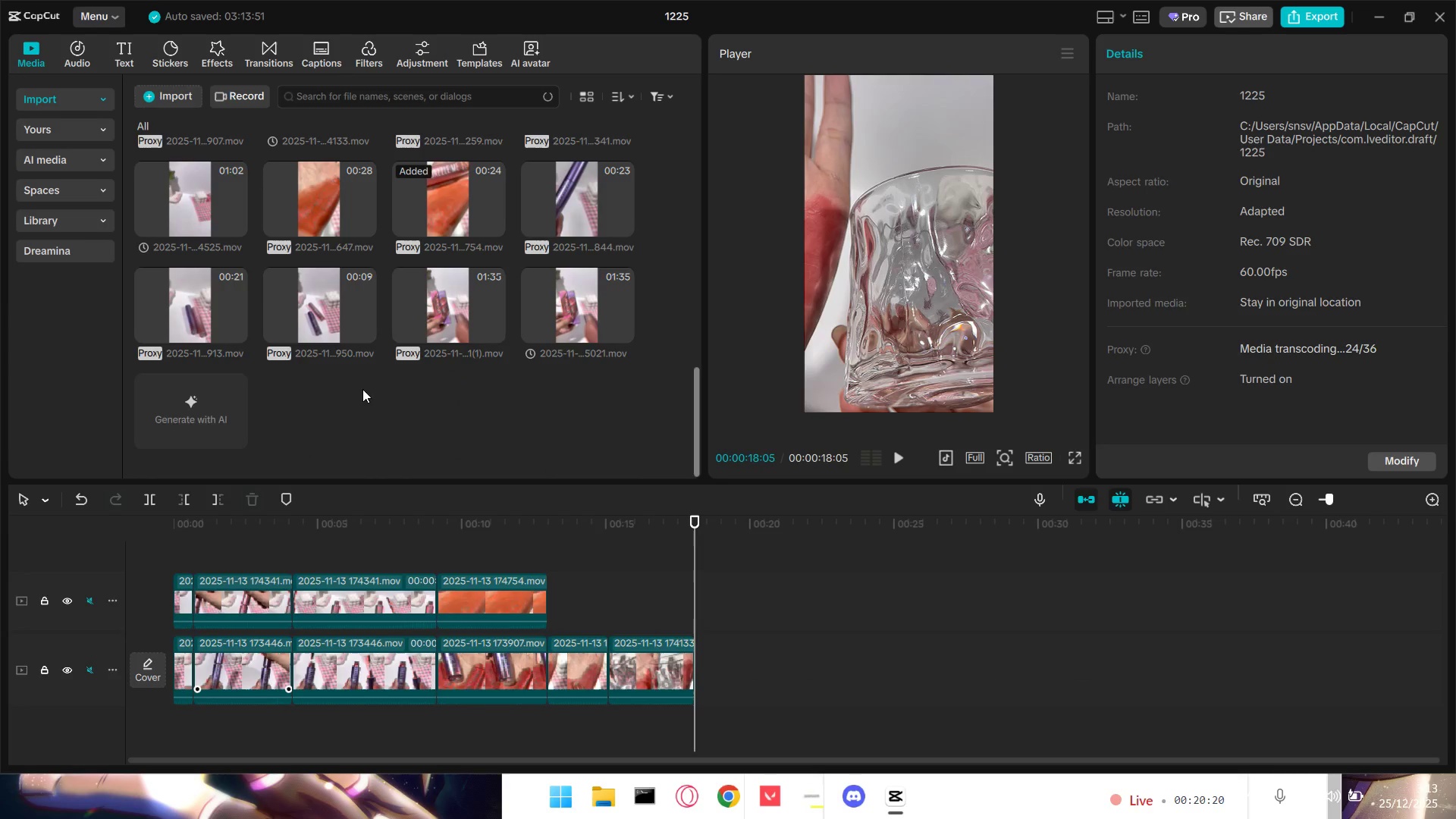 
scroll: coordinate [322, 389], scroll_direction: up, amount: 3.0
 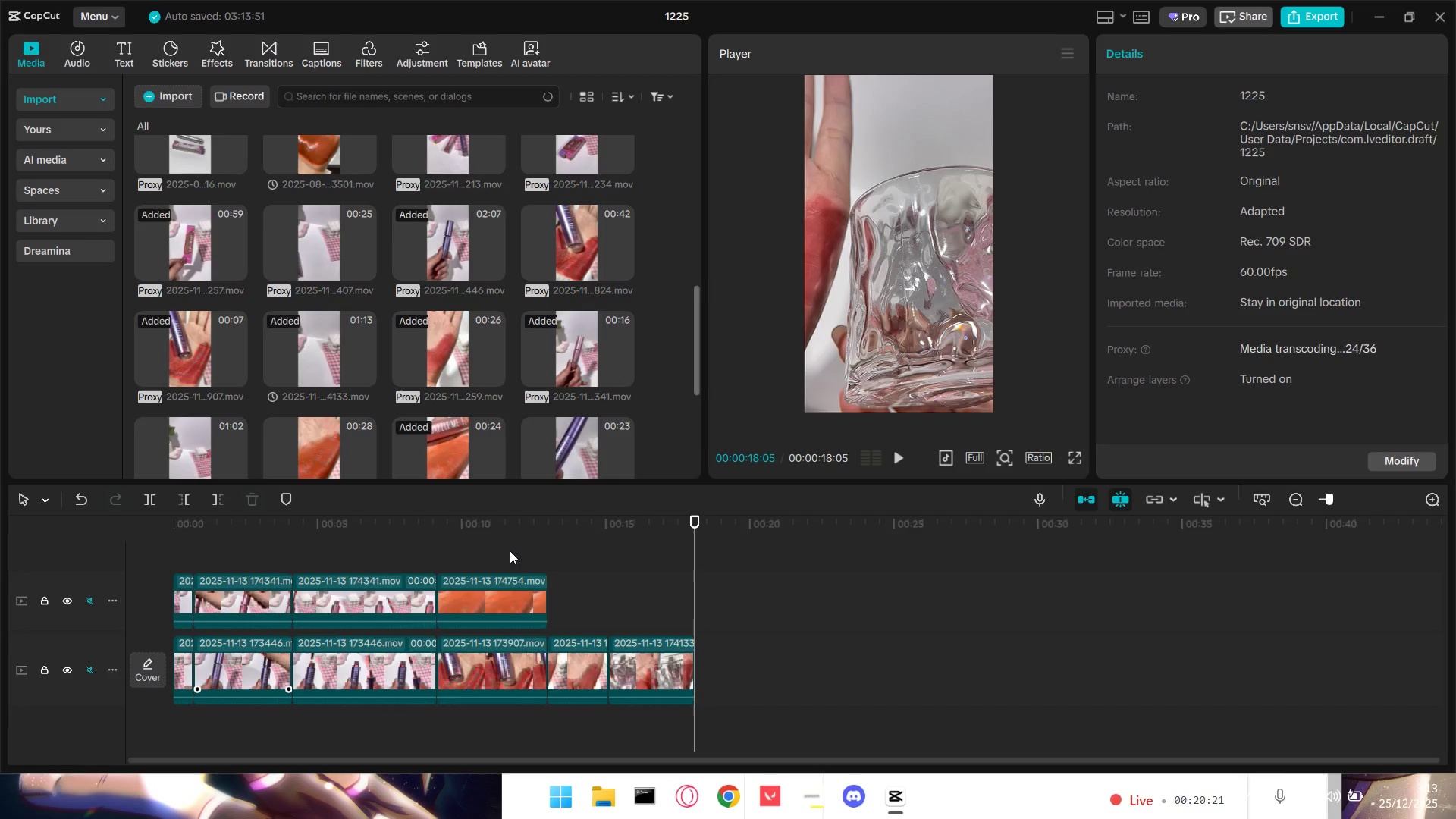 
left_click([495, 554])
 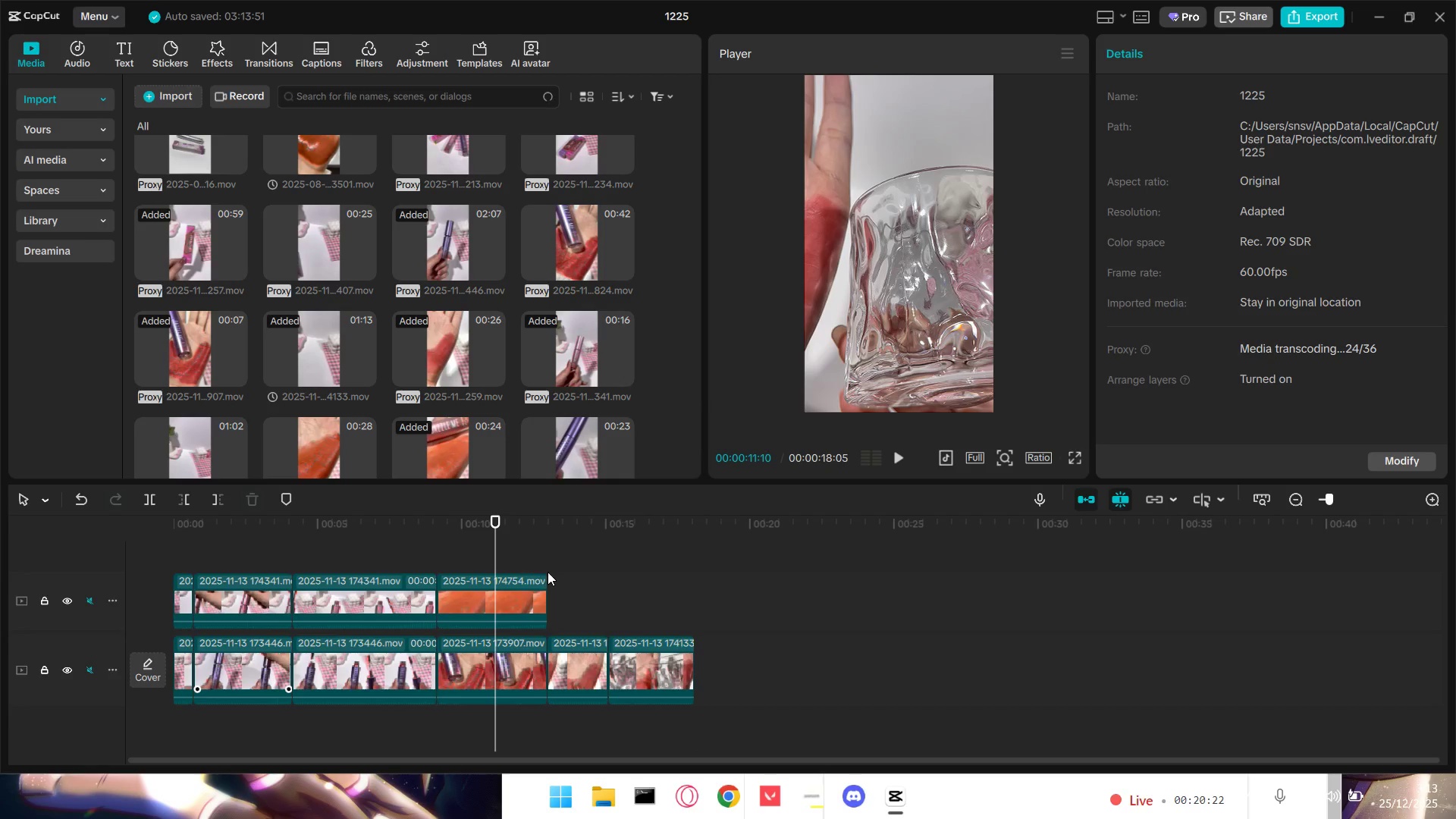 
key(Space)
 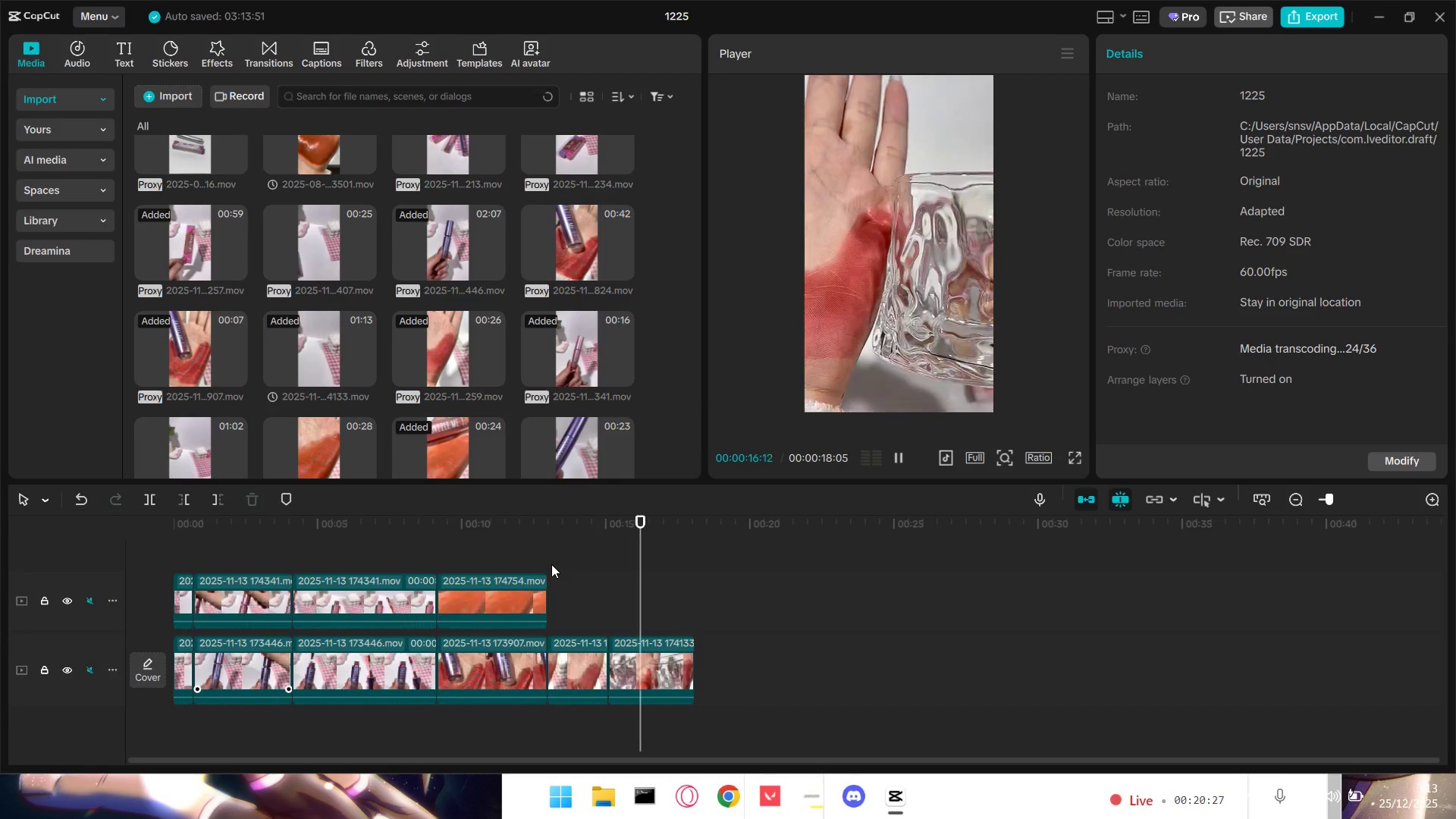 
wait(7.05)
 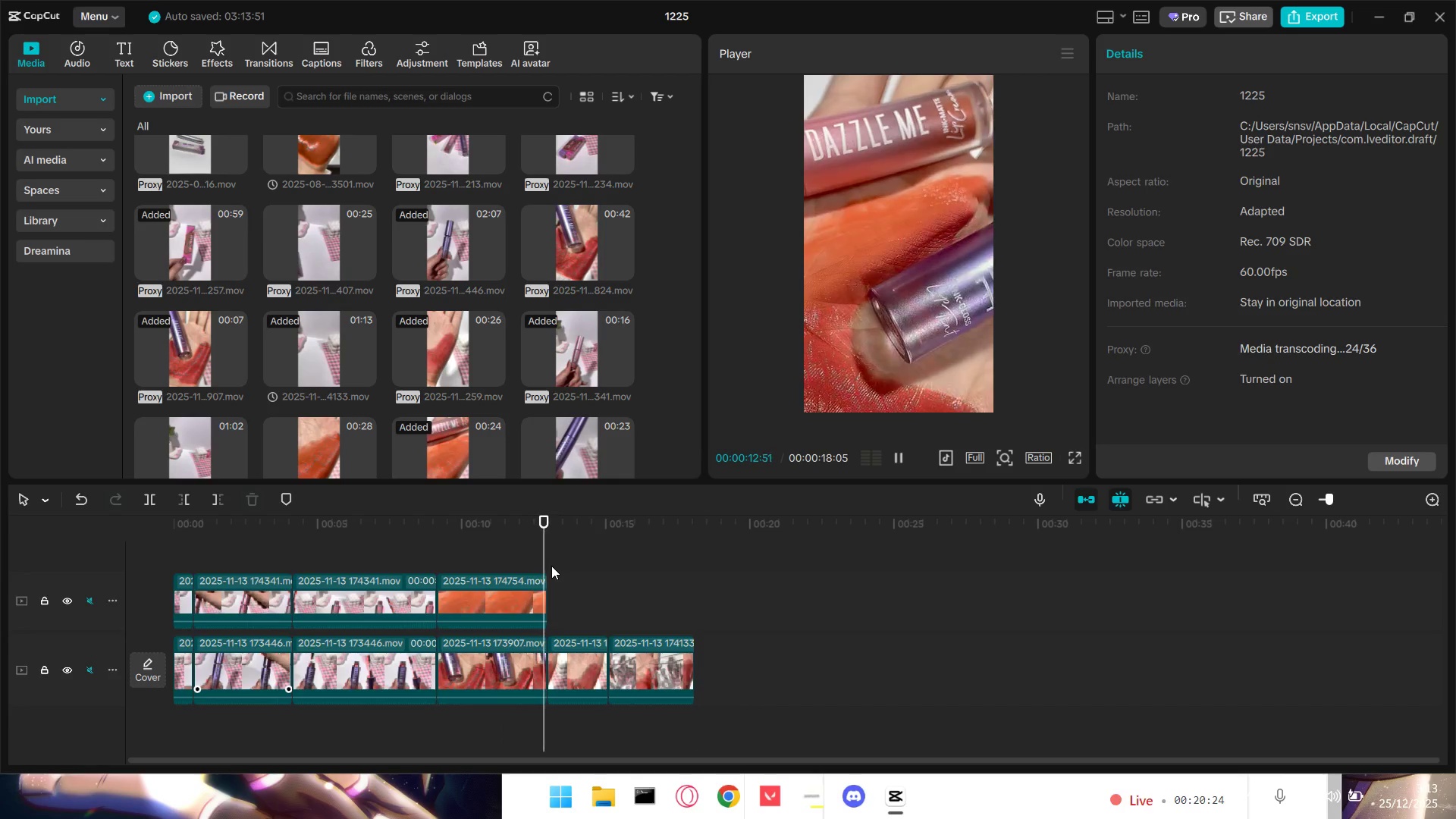 
key(Space)
 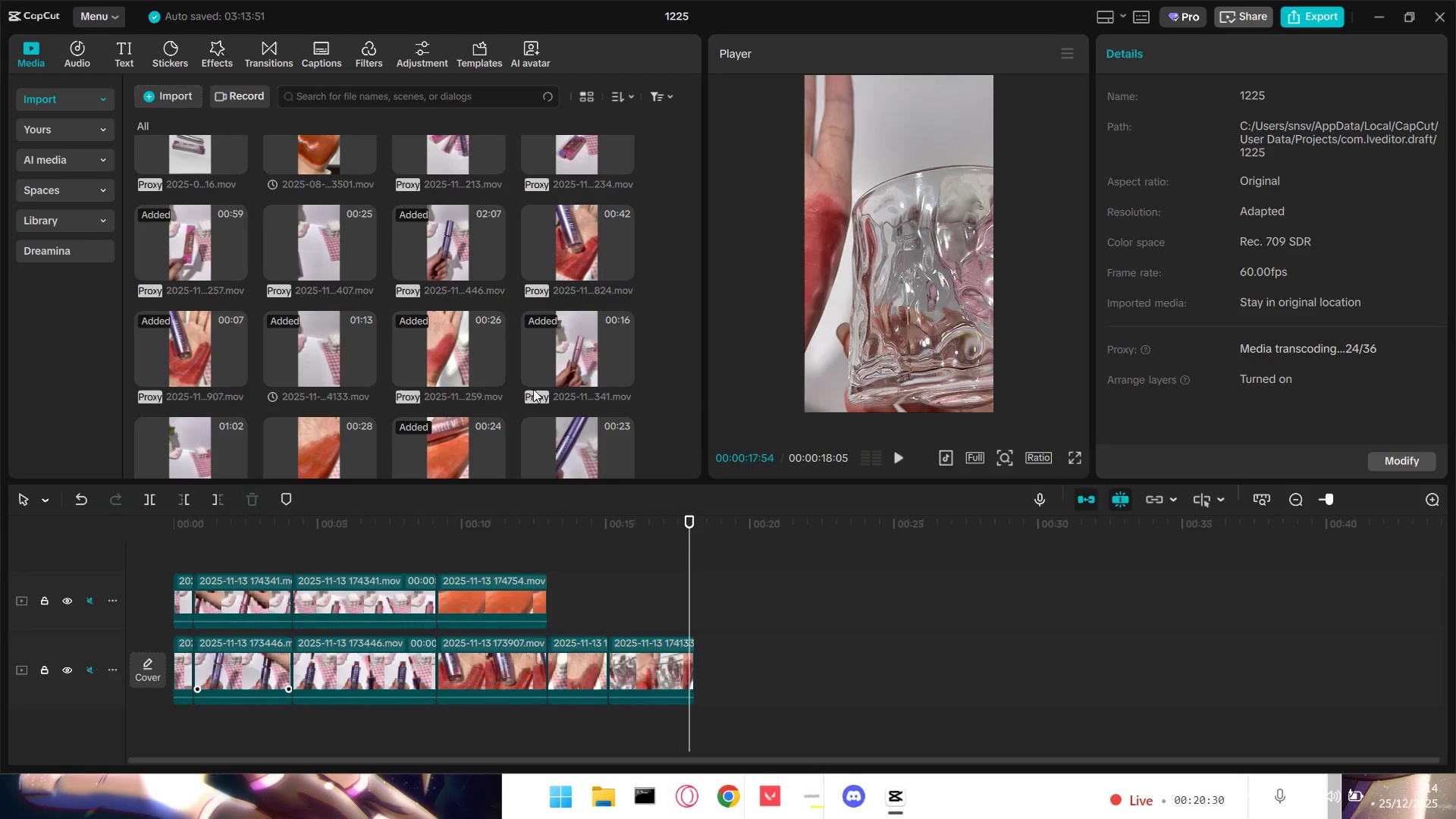 
scroll: coordinate [504, 381], scroll_direction: down, amount: 4.0
 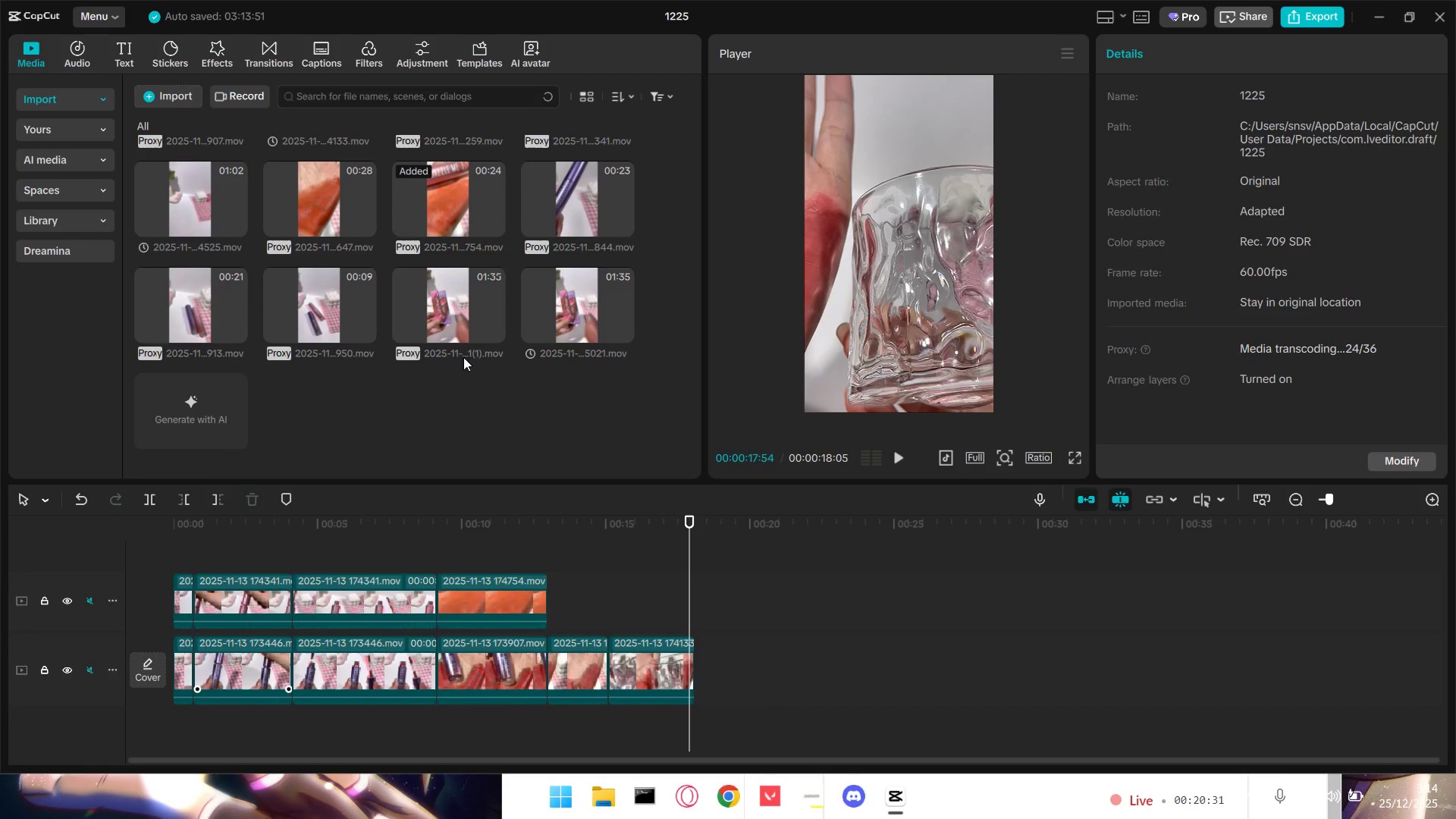 
key(Alt+Tab)